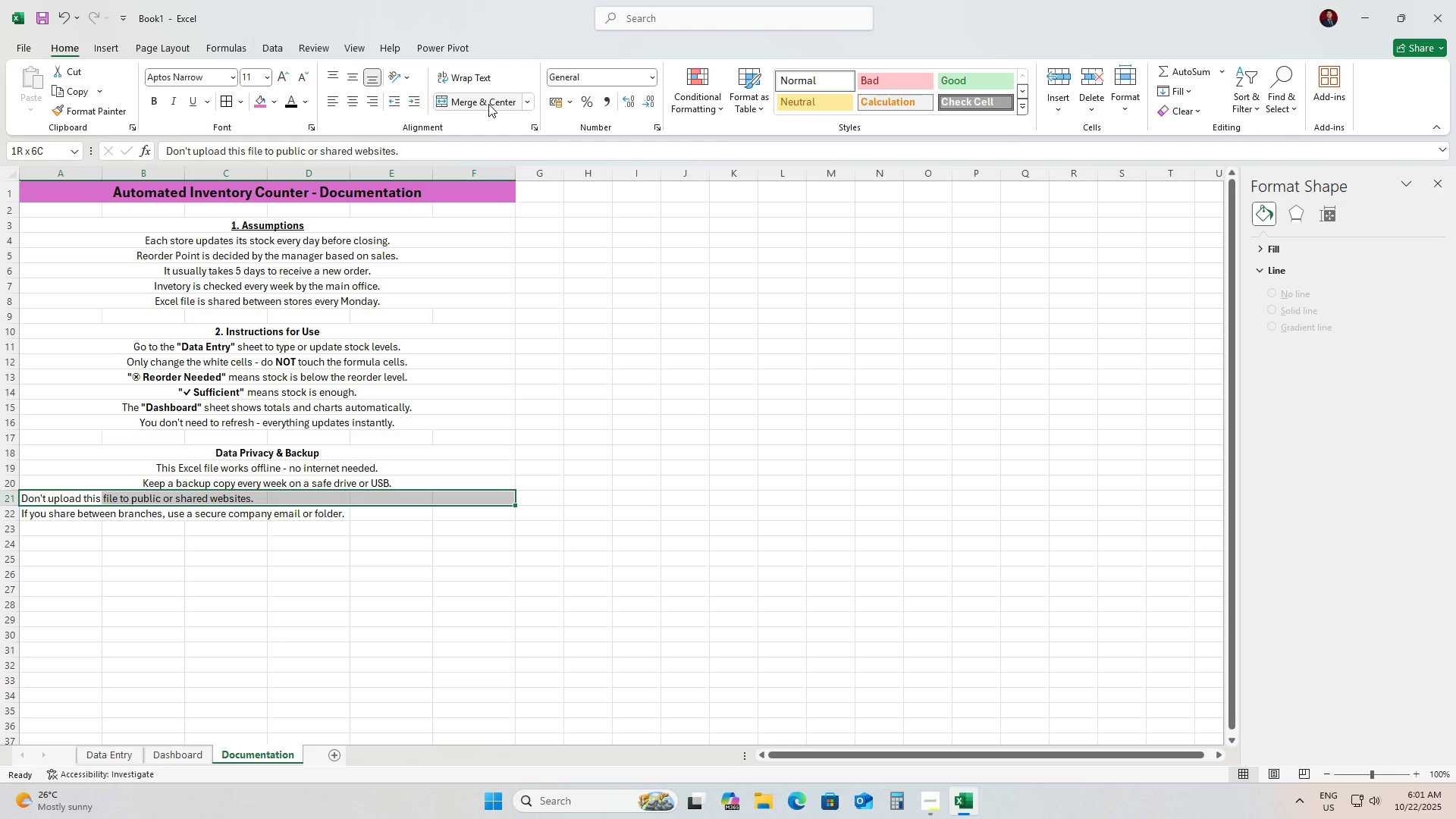 
left_click([488, 104])
 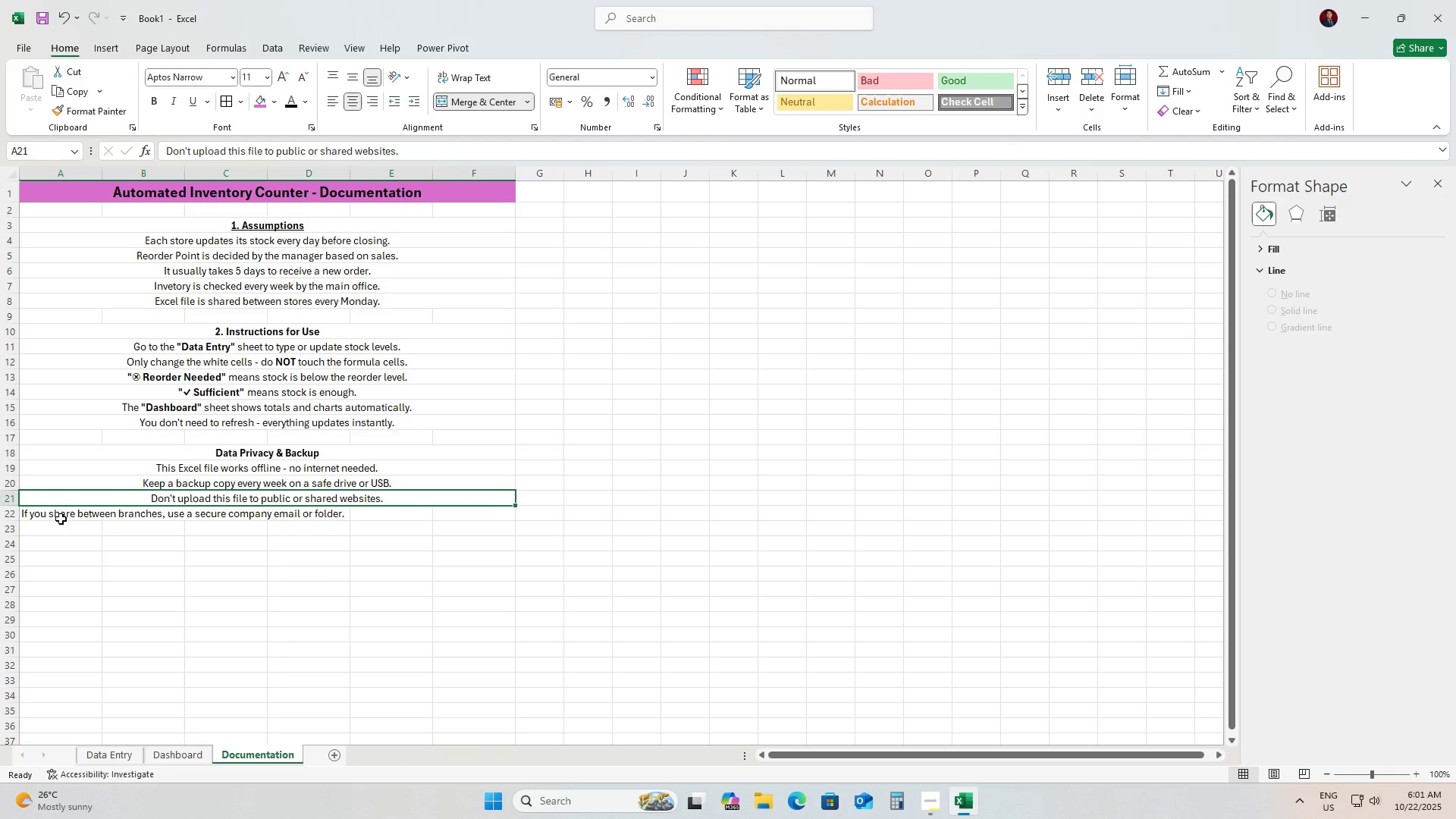 
left_click([55, 517])
 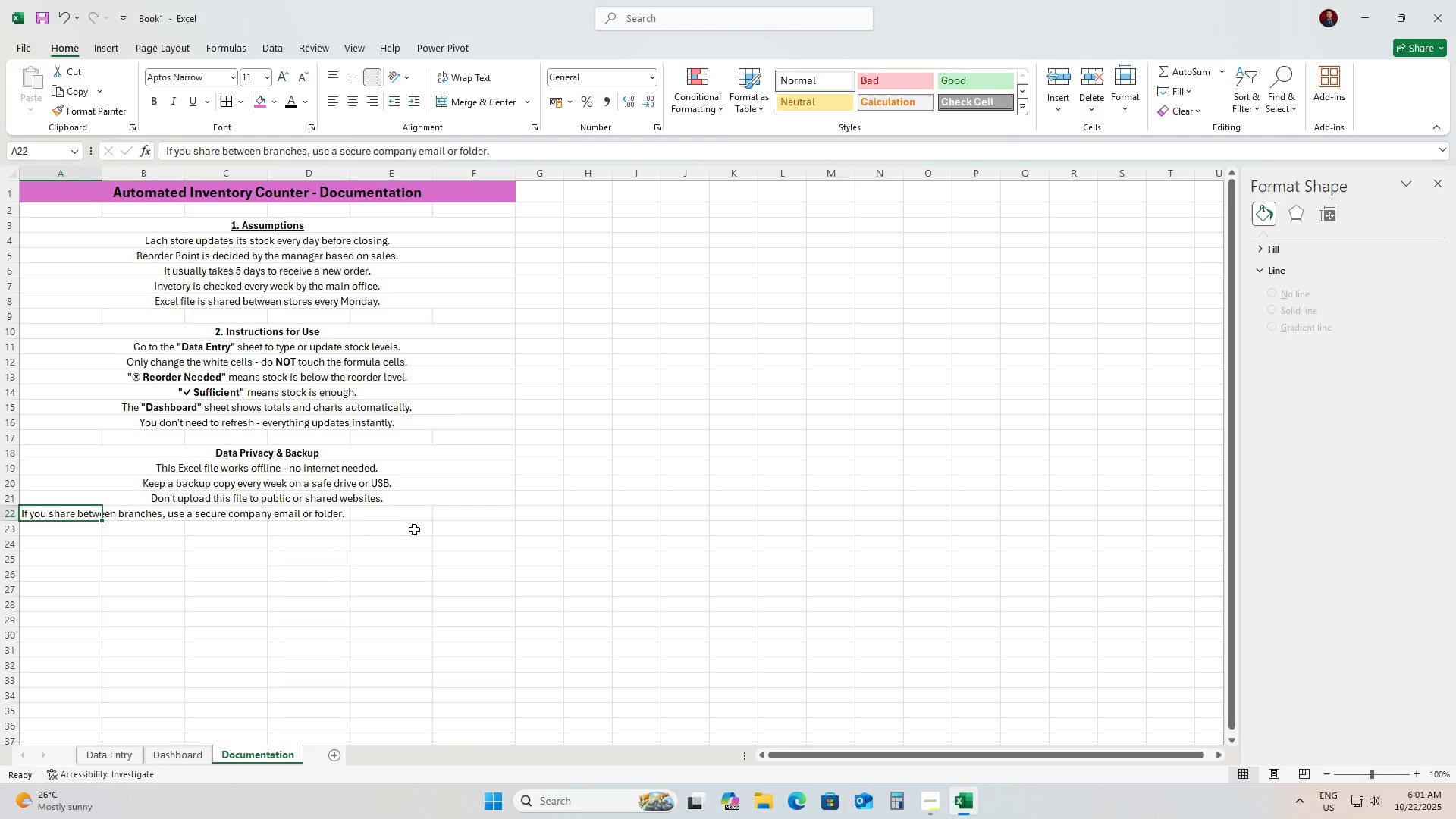 
hold_key(key=ShiftLeft, duration=0.42)
left_click([450, 516])
 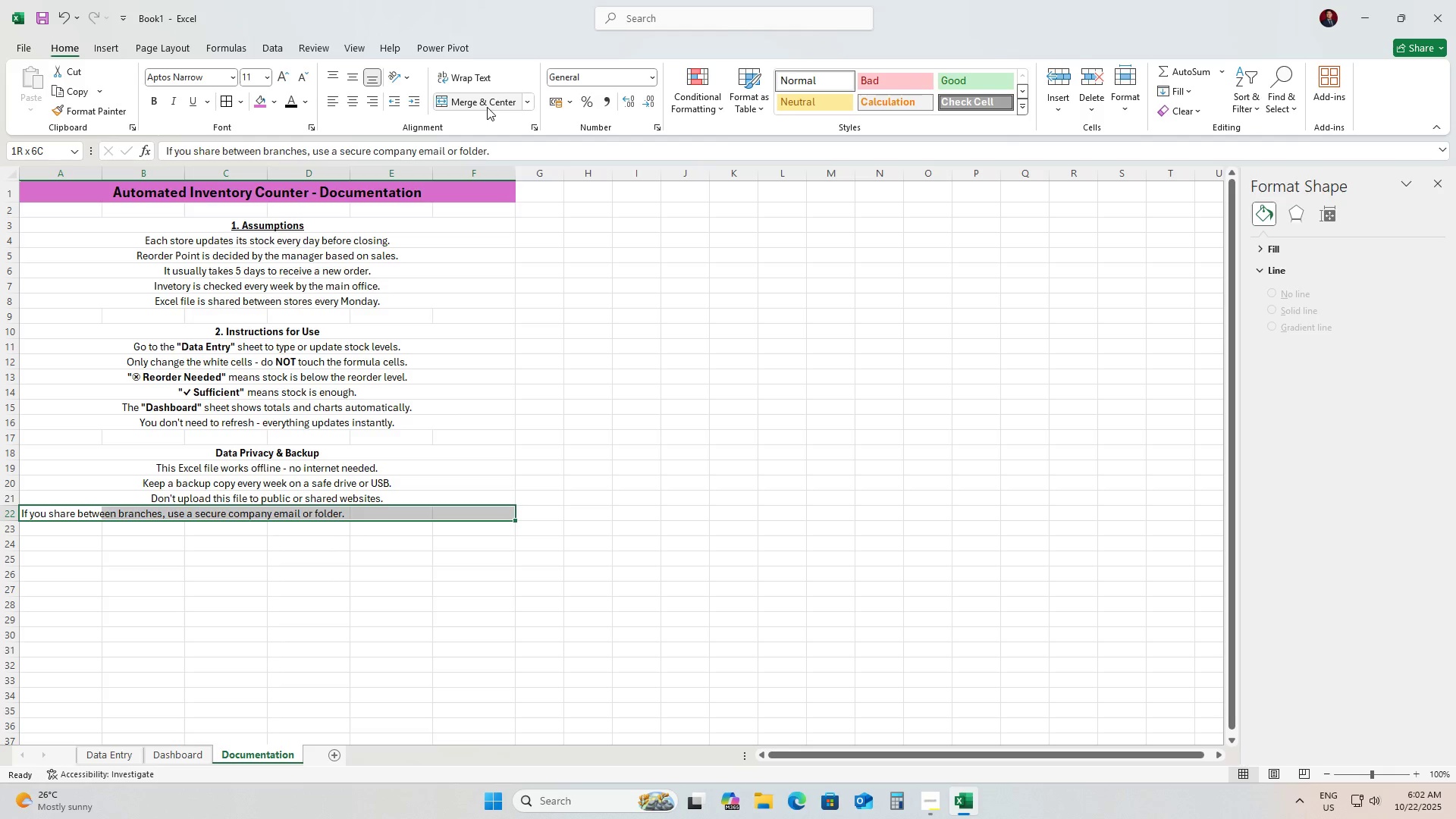 
left_click([487, 107])
 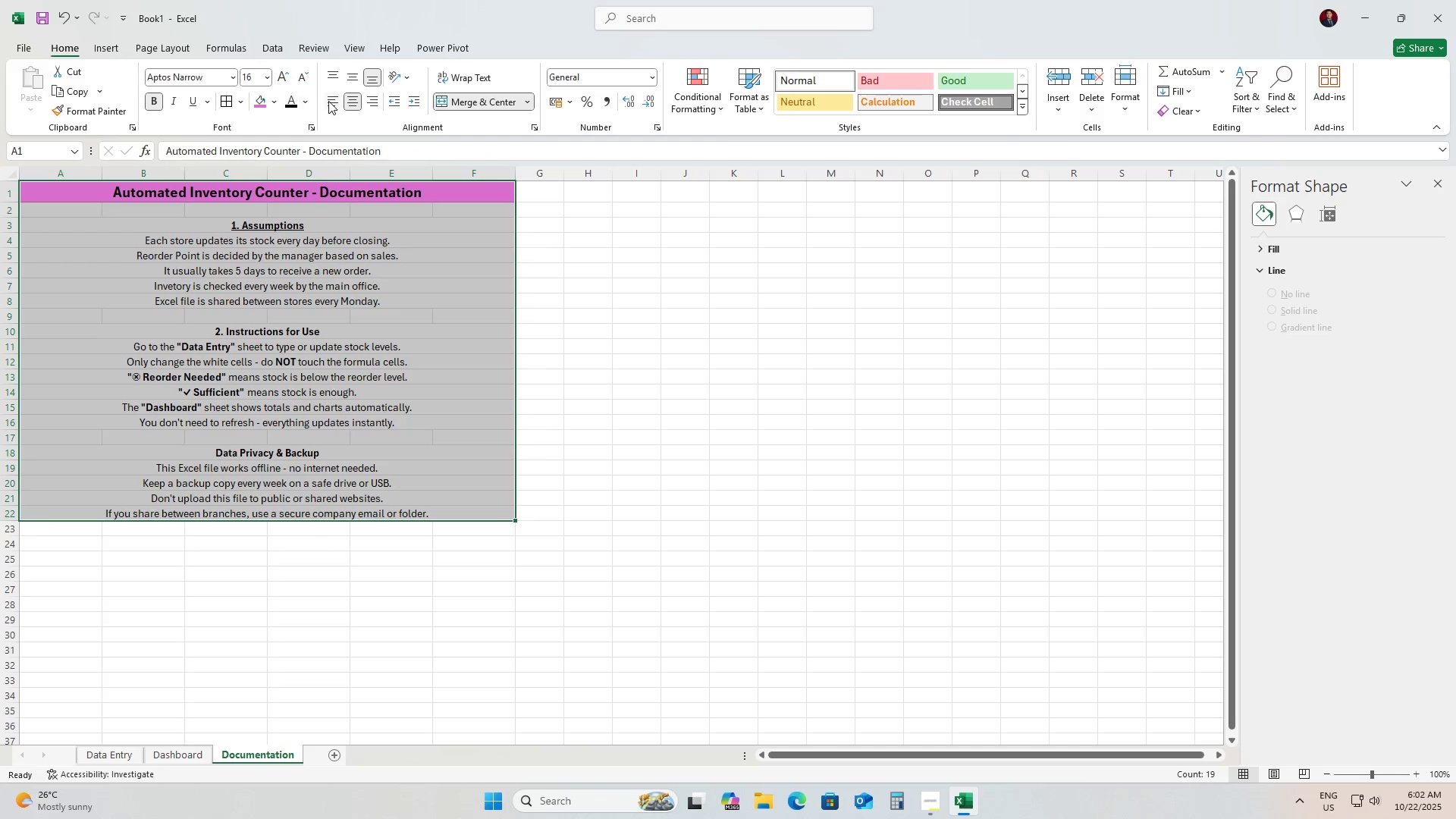 
wait(5.44)
 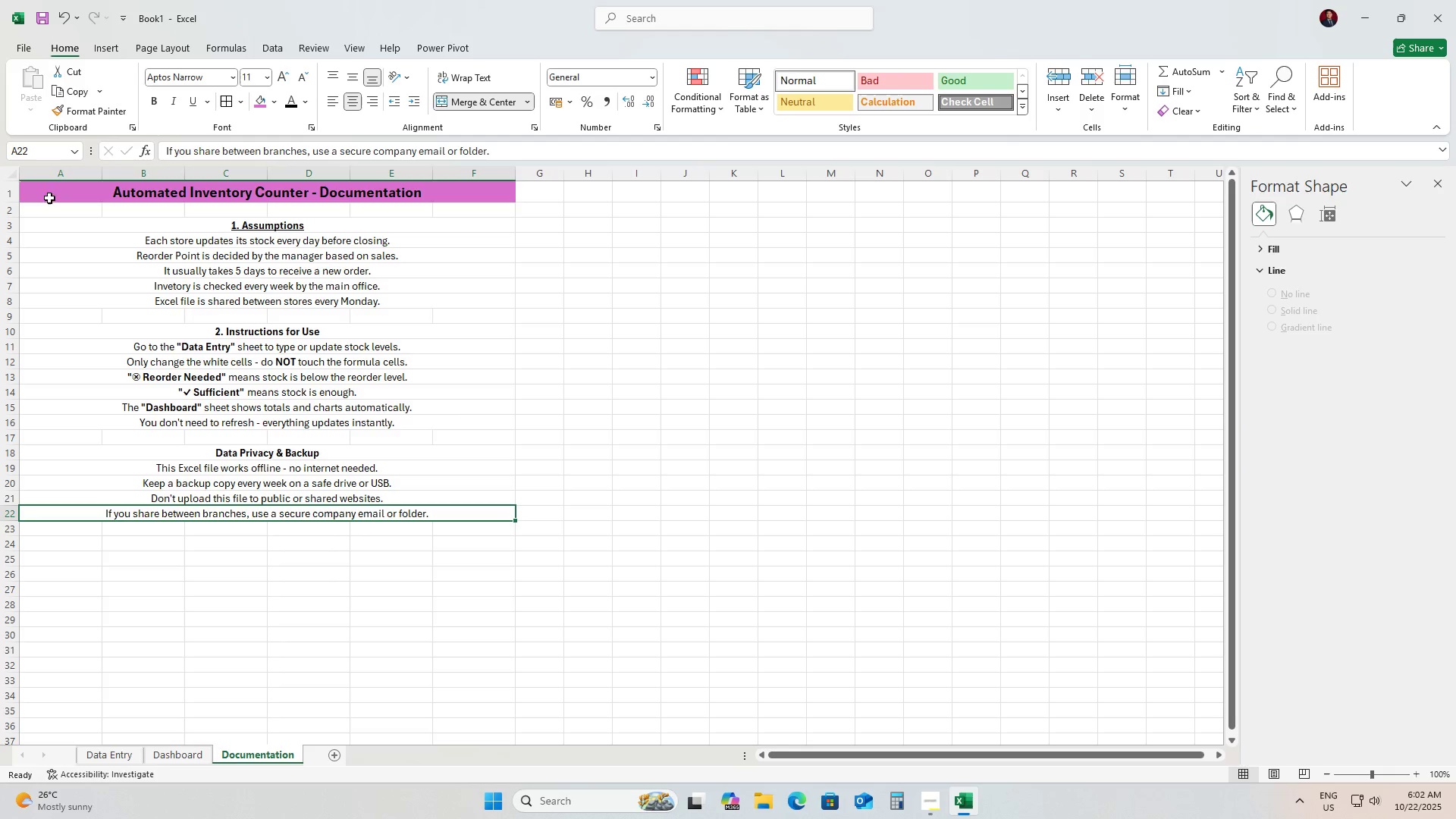 
left_click([224, 104])
 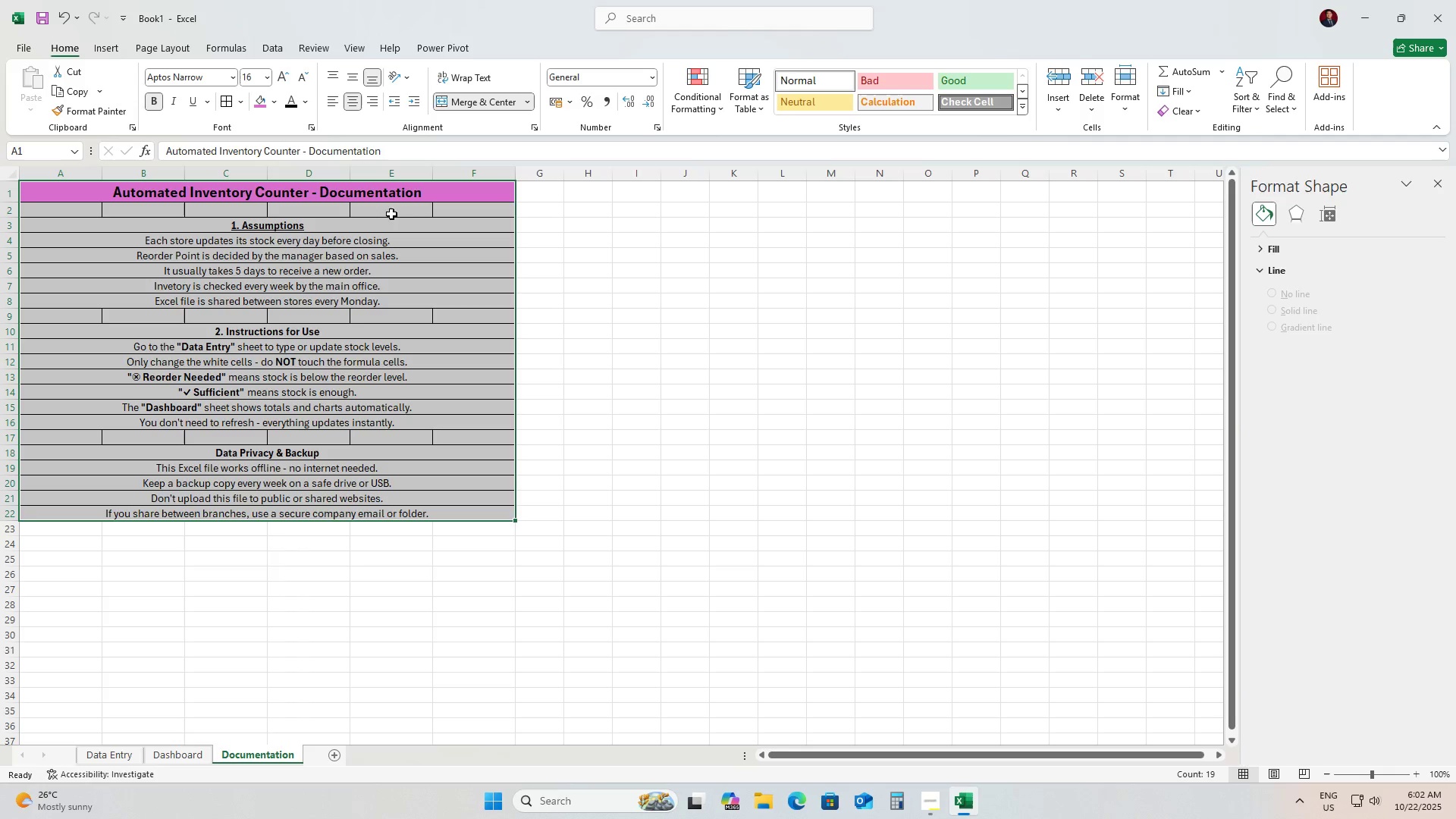 
left_click([375, 297])
 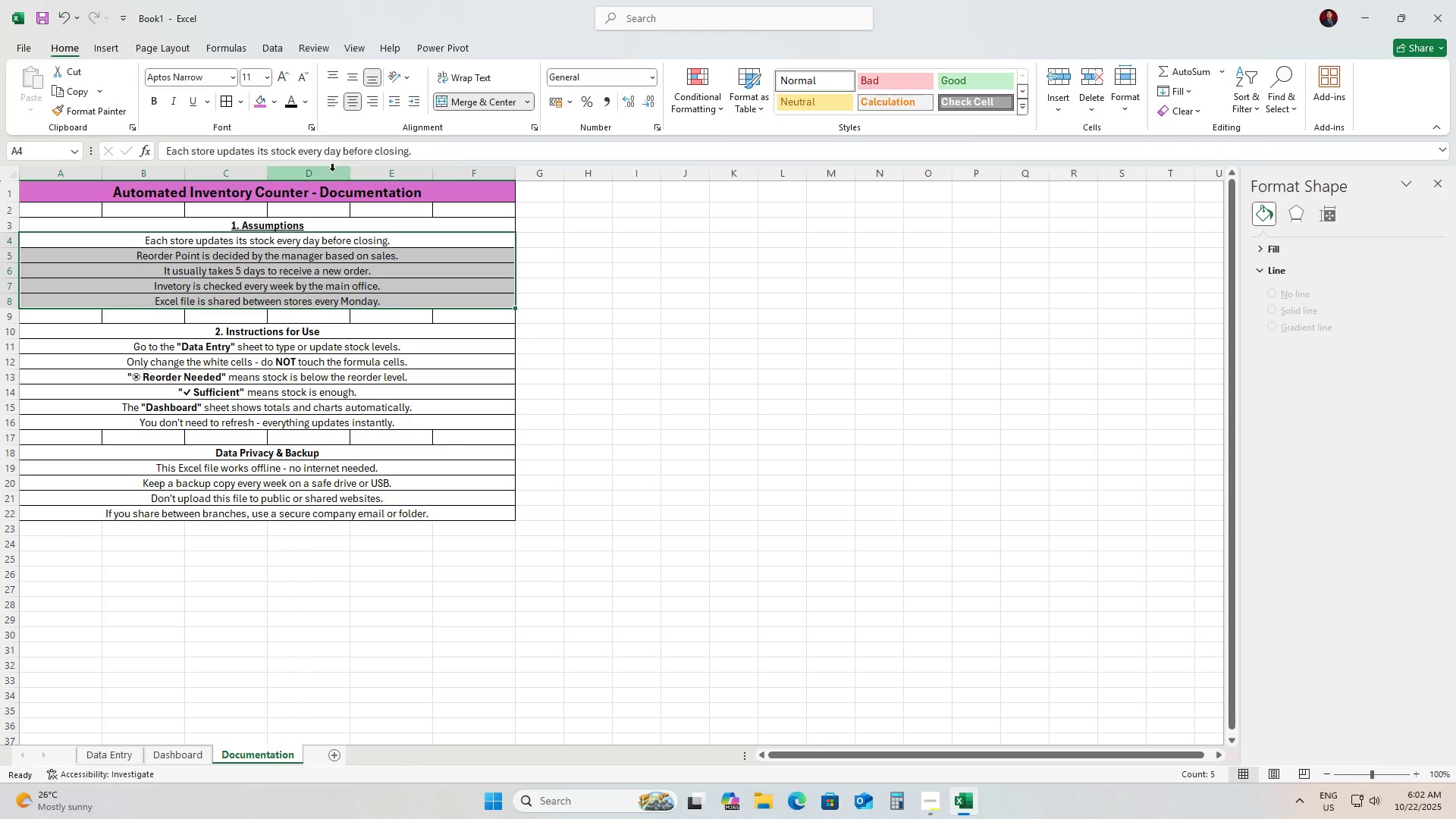 
left_click([331, 100])
 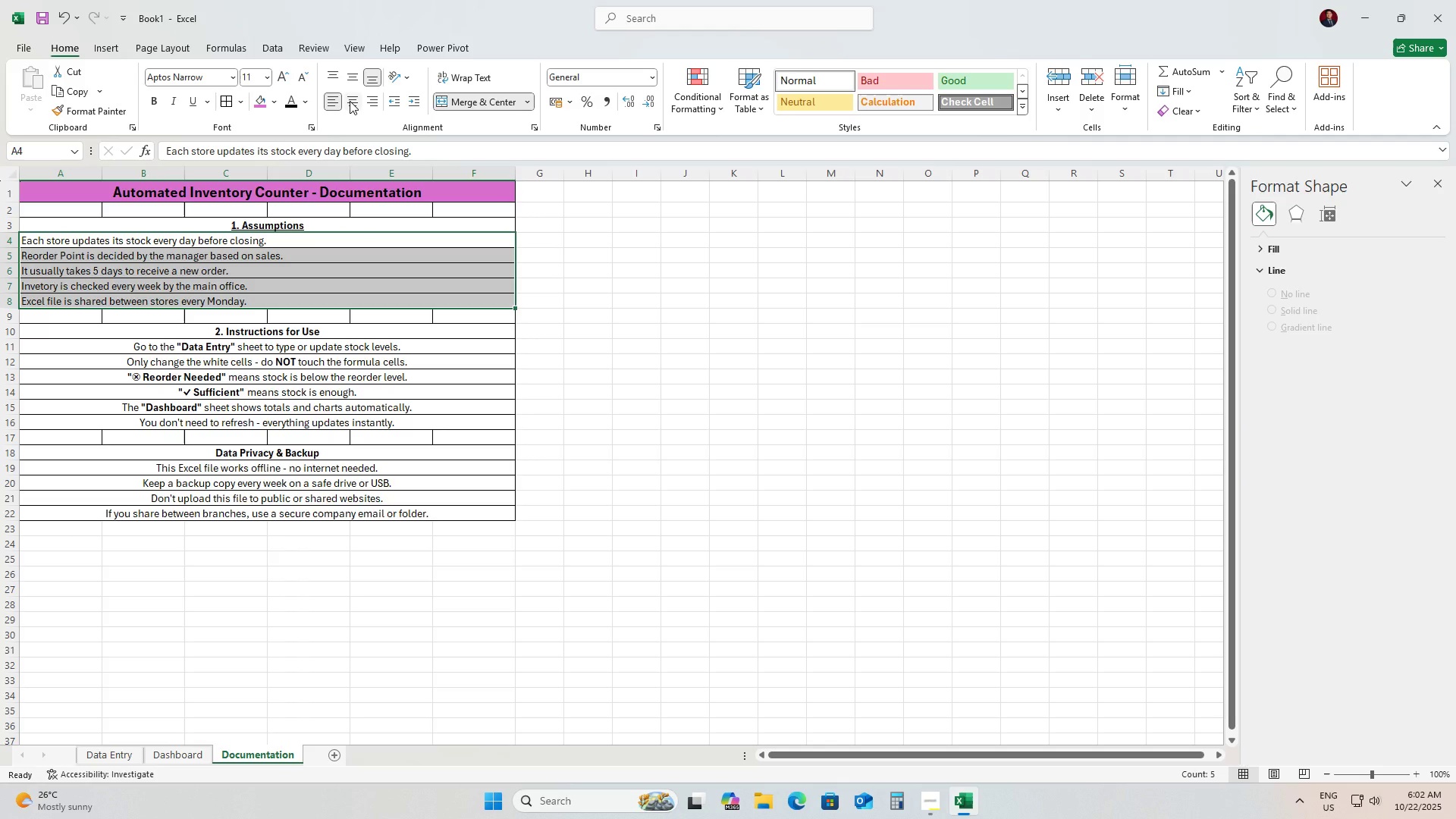 
left_click([350, 101])
 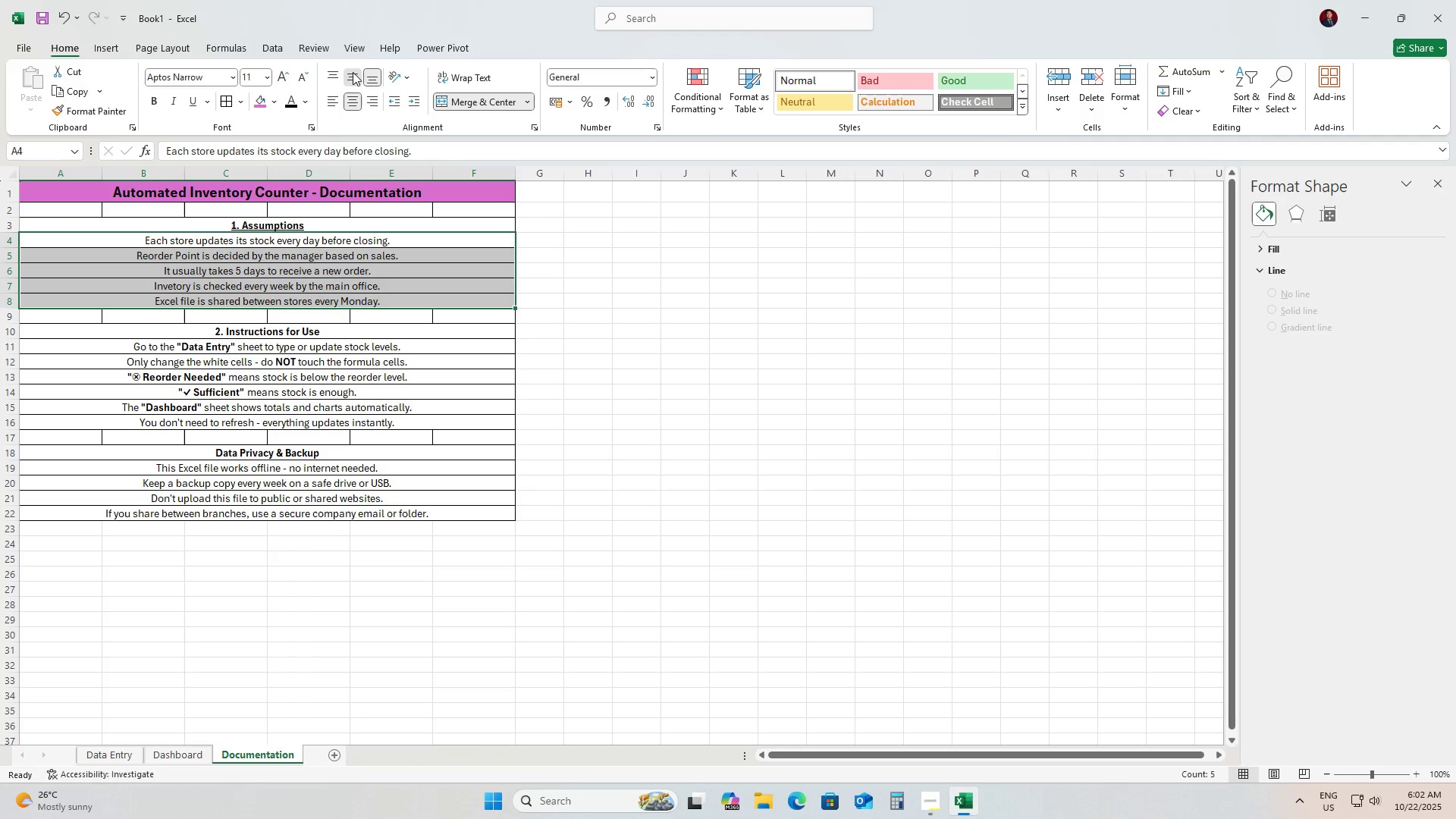 
left_click([353, 72])
 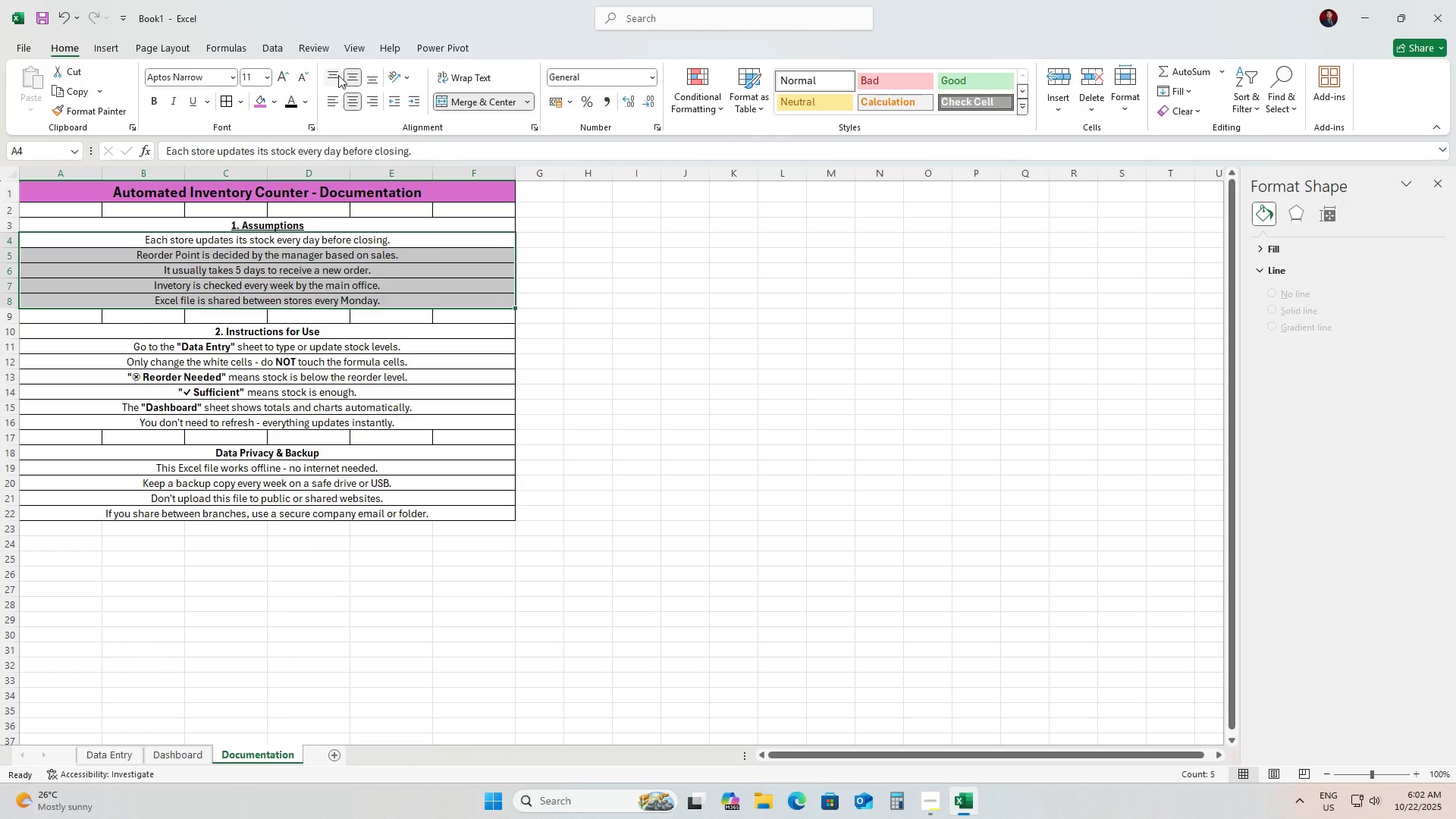 
left_click([338, 75])
 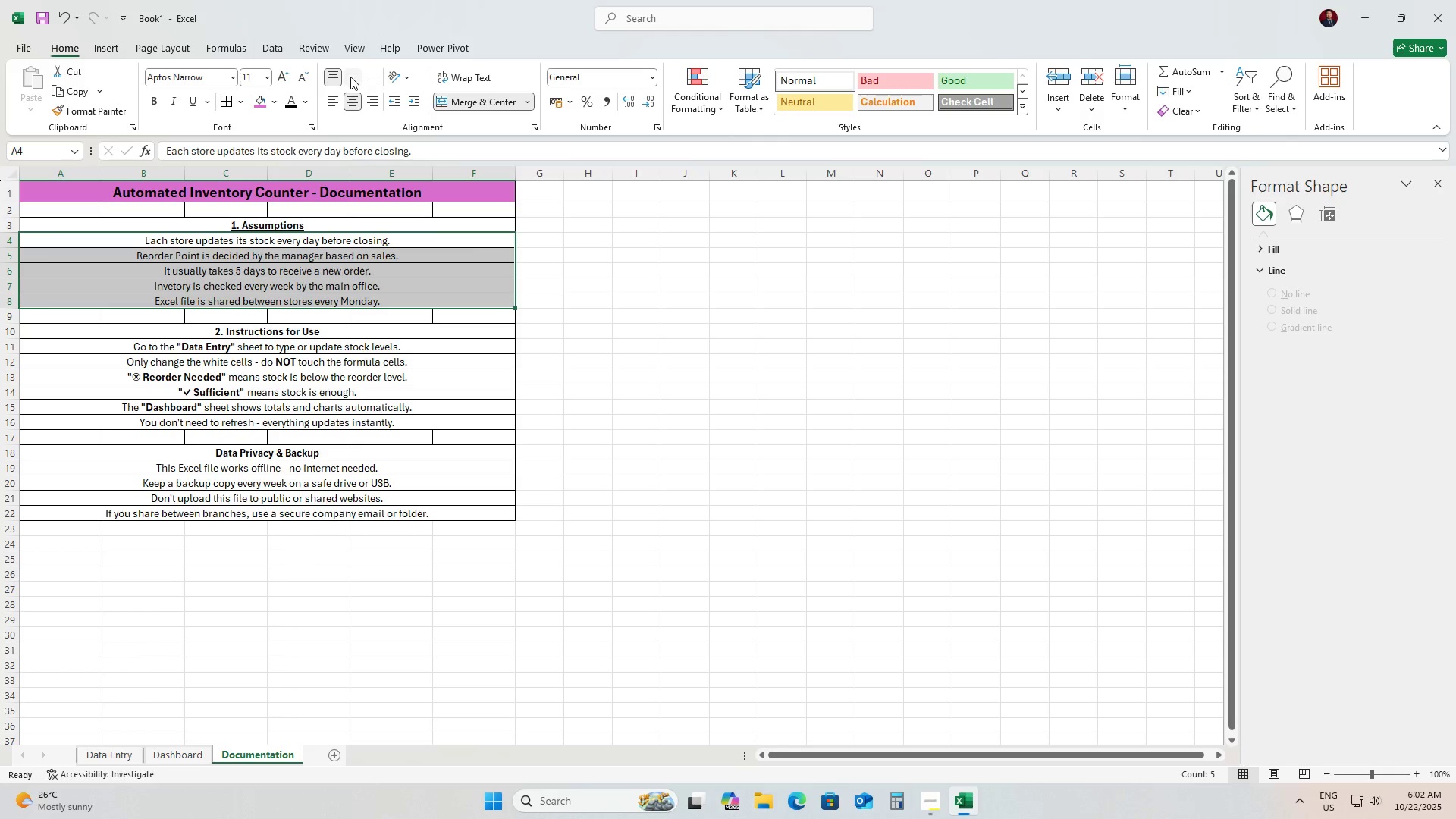 
left_click([350, 77])
 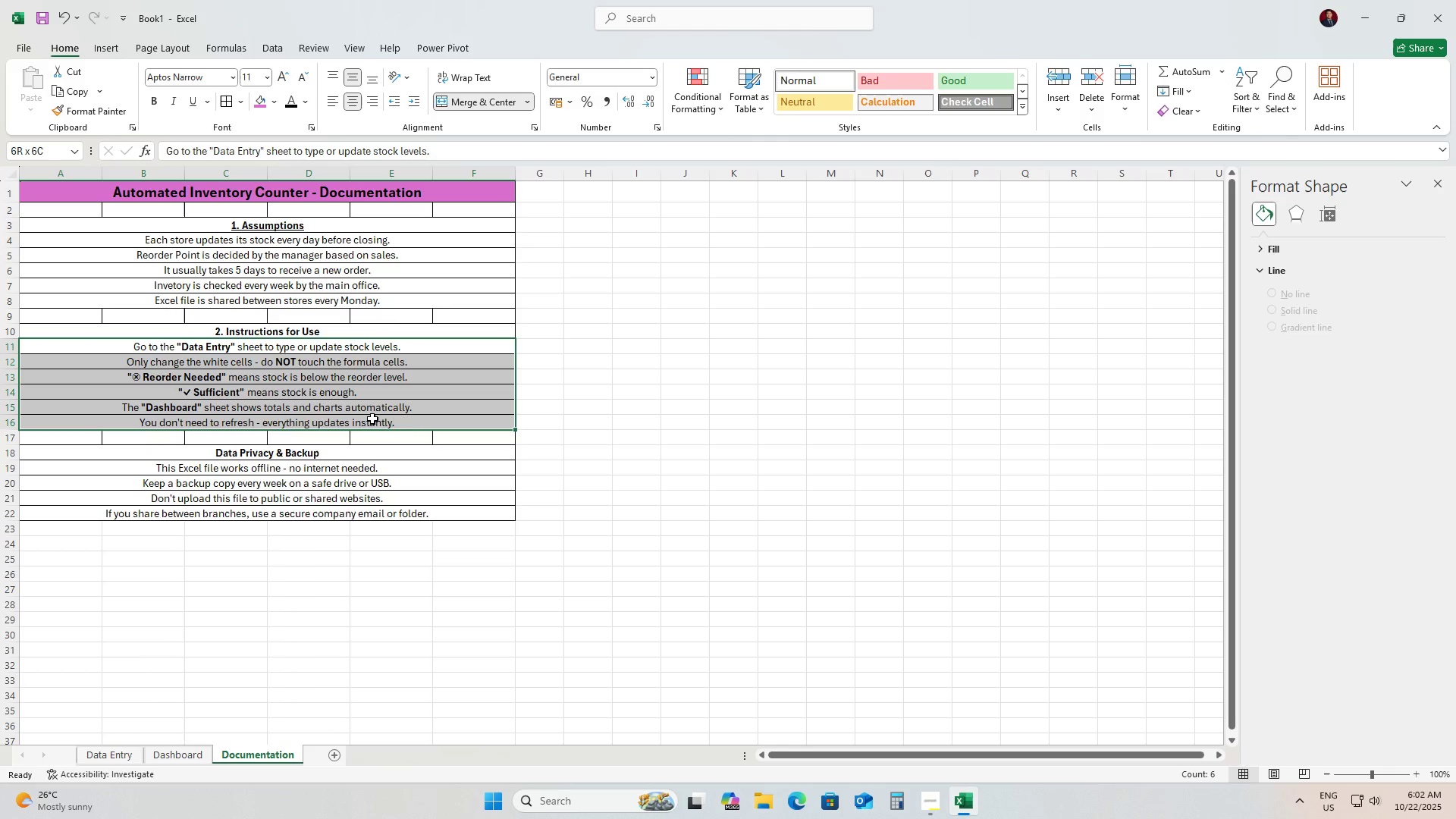 
left_click([353, 76])
 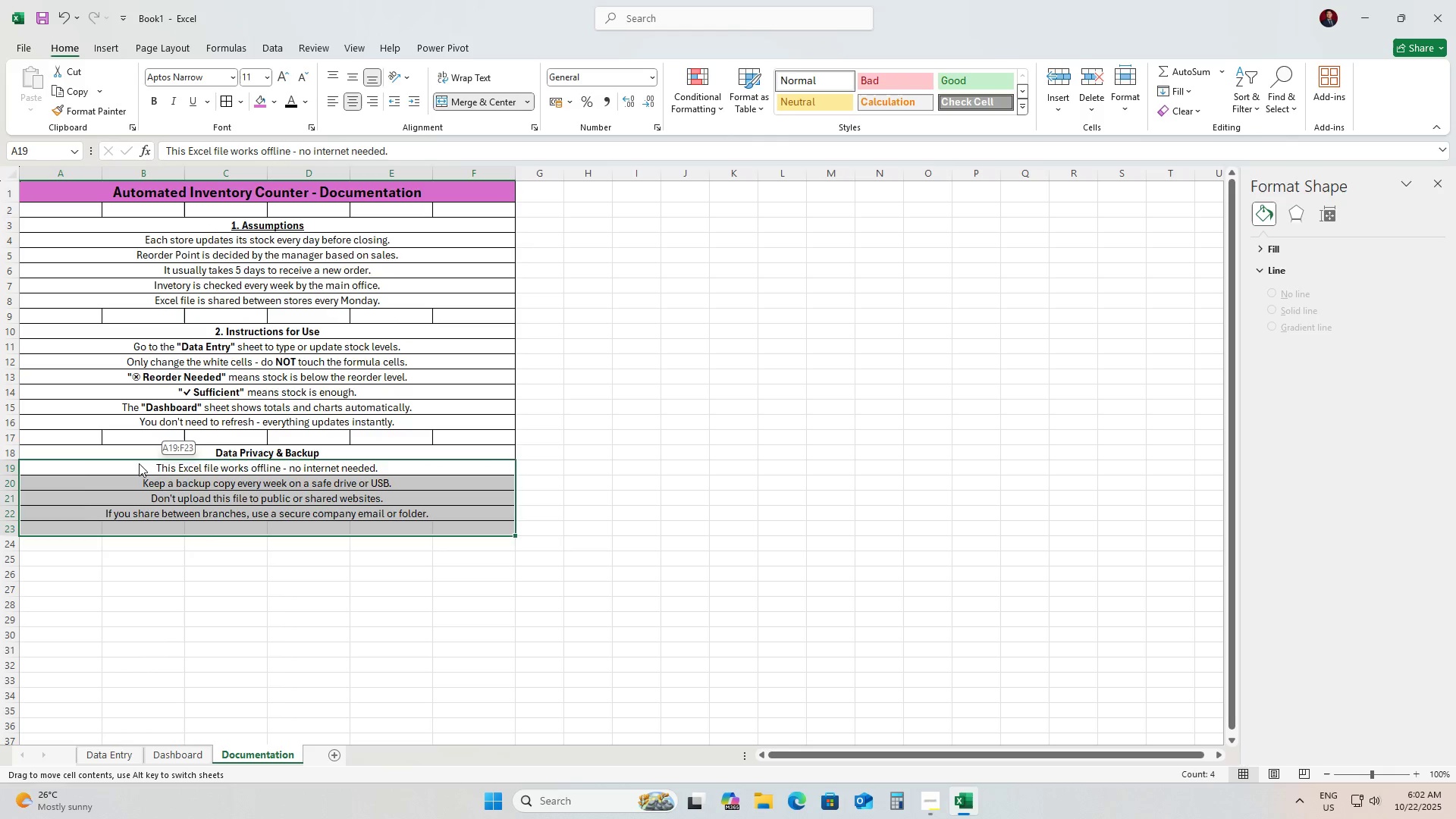 
key(Control+Z)
 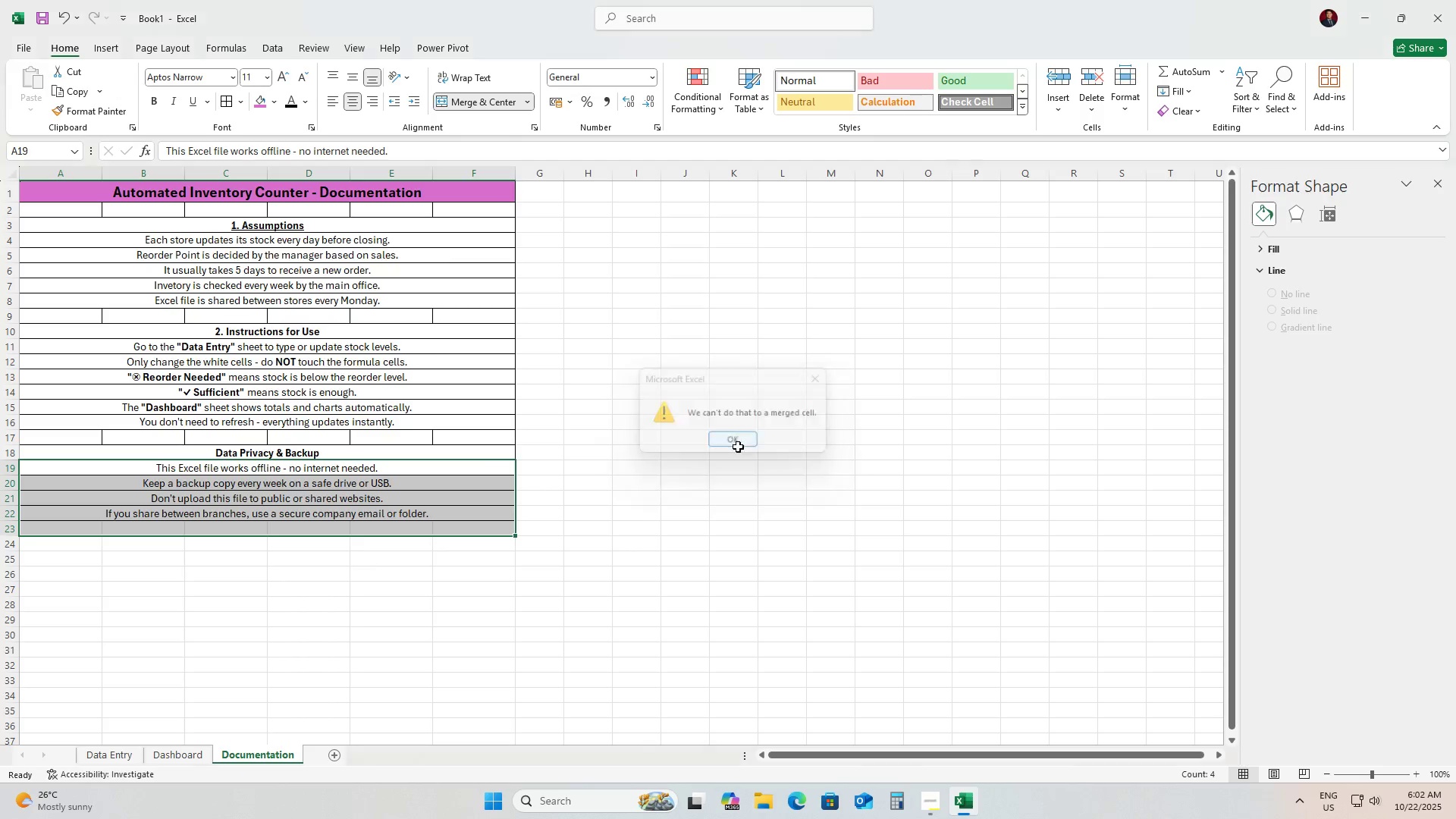 
double_click([734, 489])
 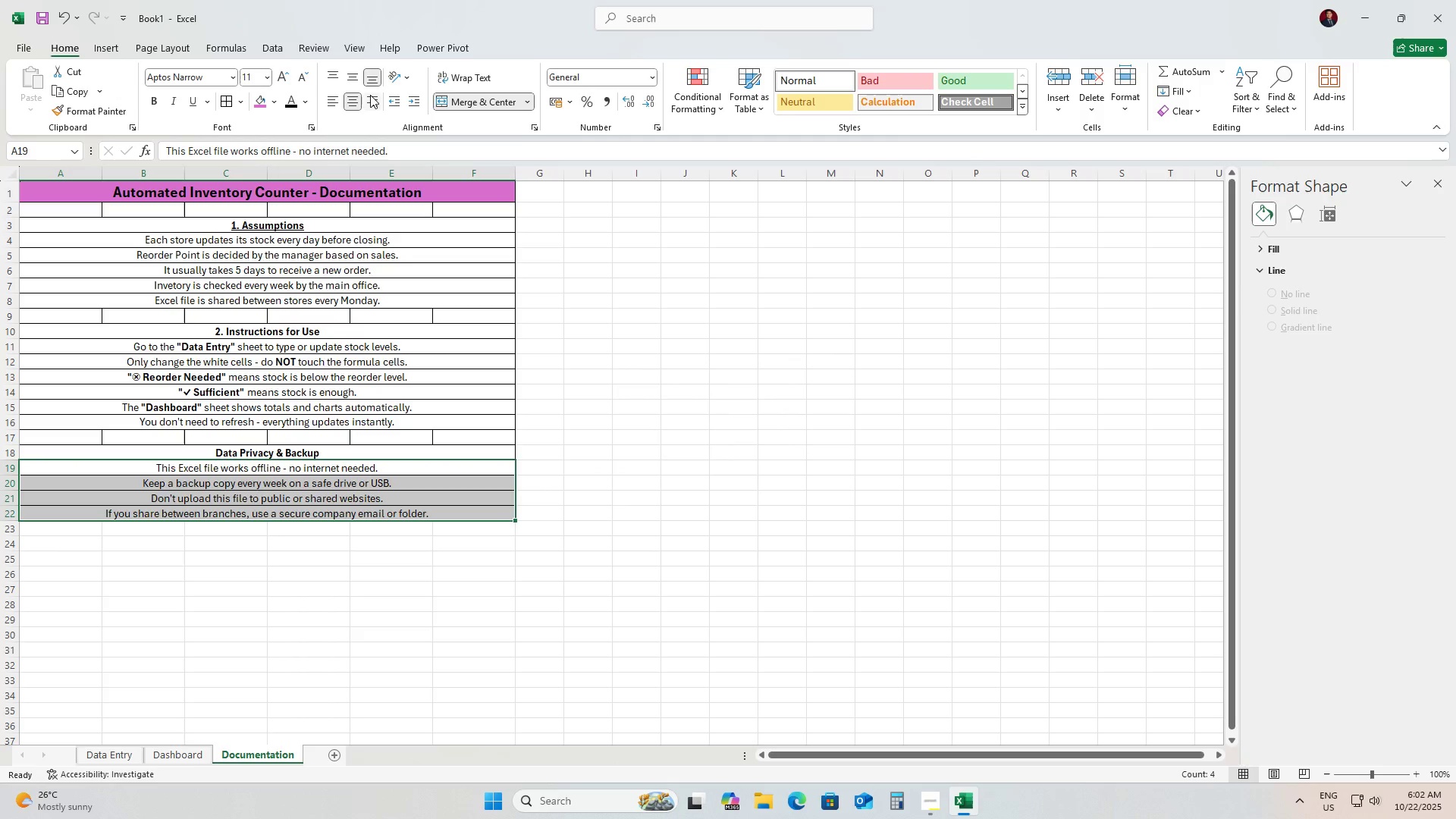 
left_click([356, 80])
 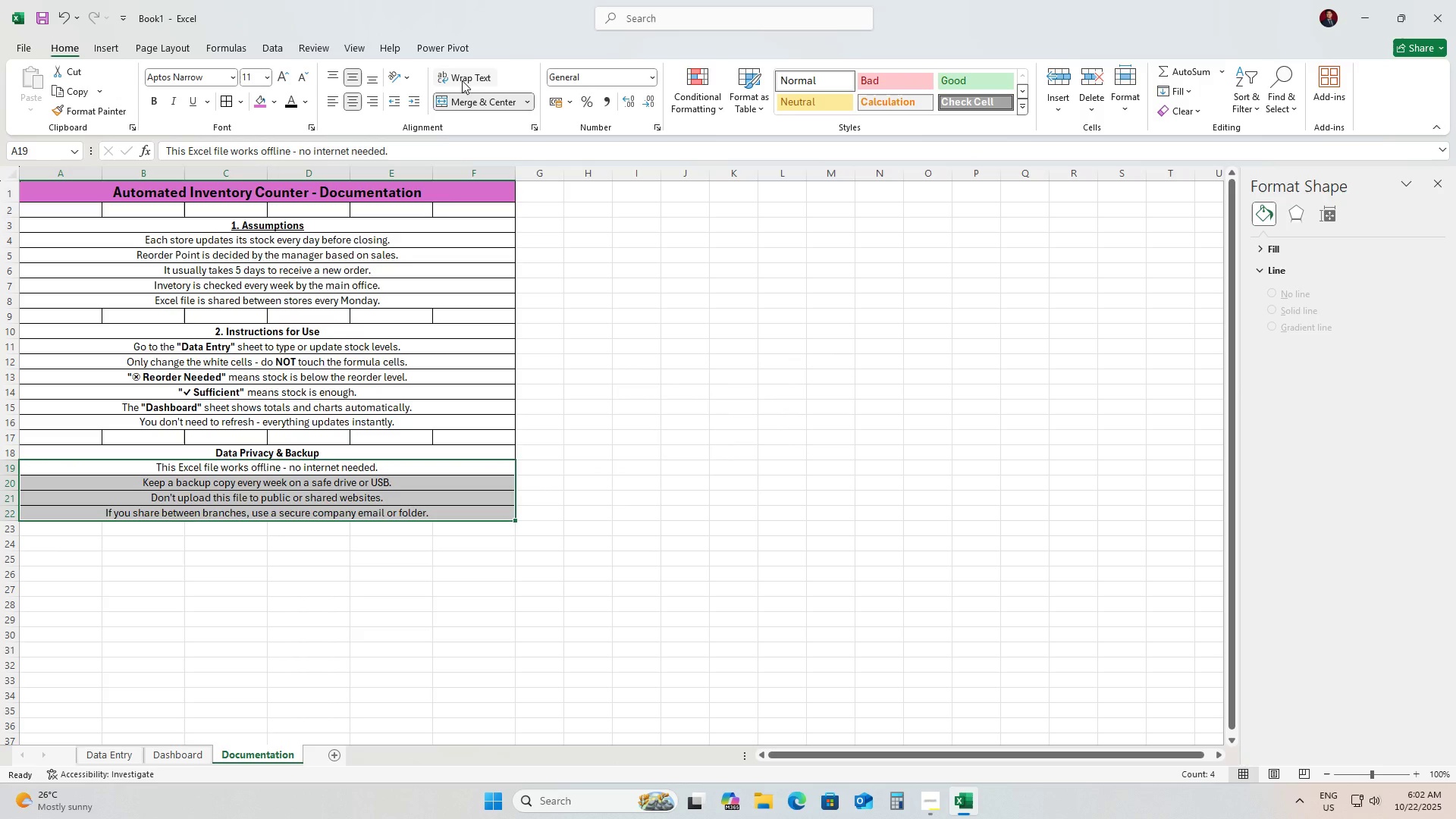 
left_click([462, 80])
 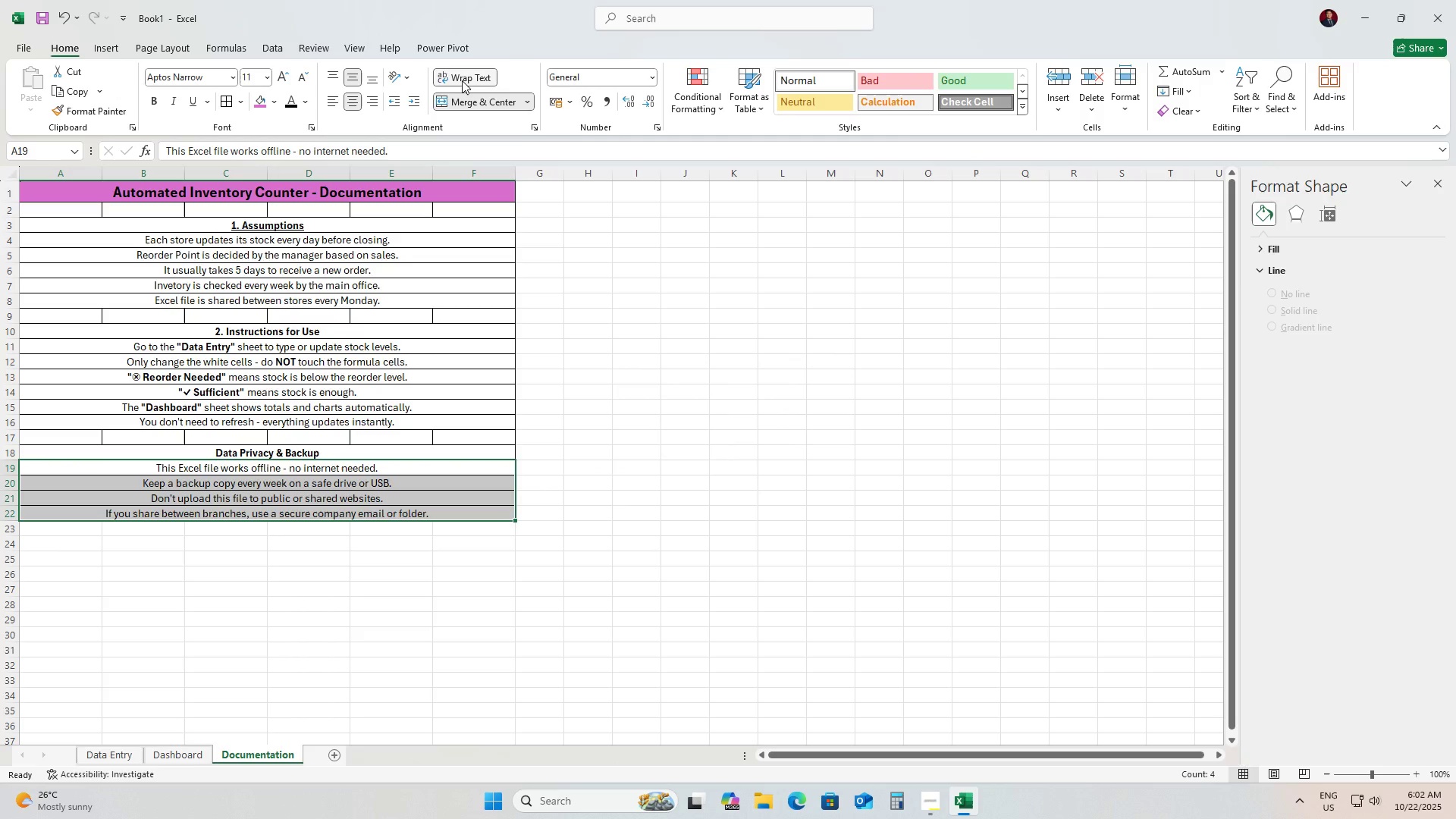 
left_click([462, 80])
 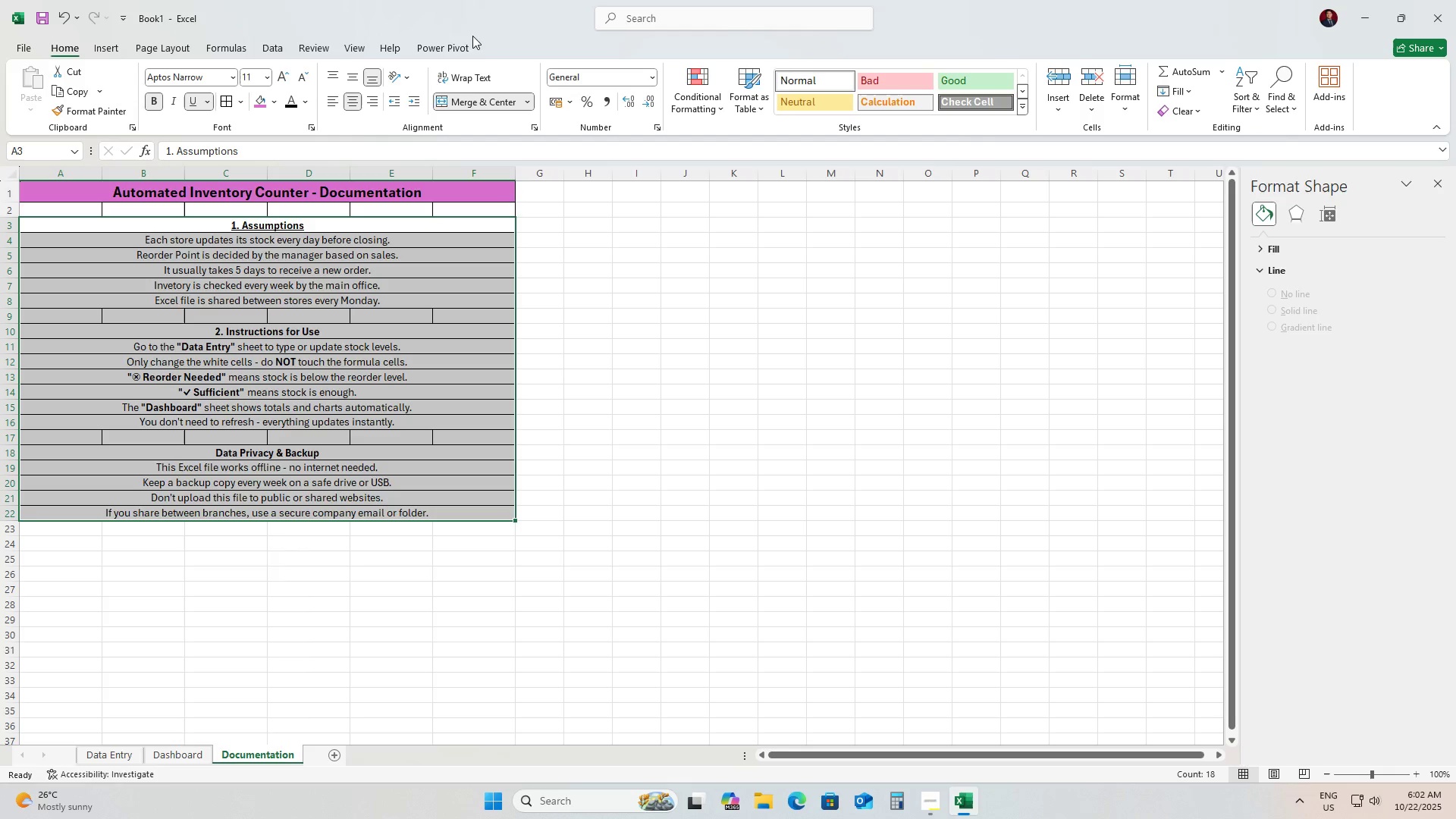 
left_click([468, 80])
 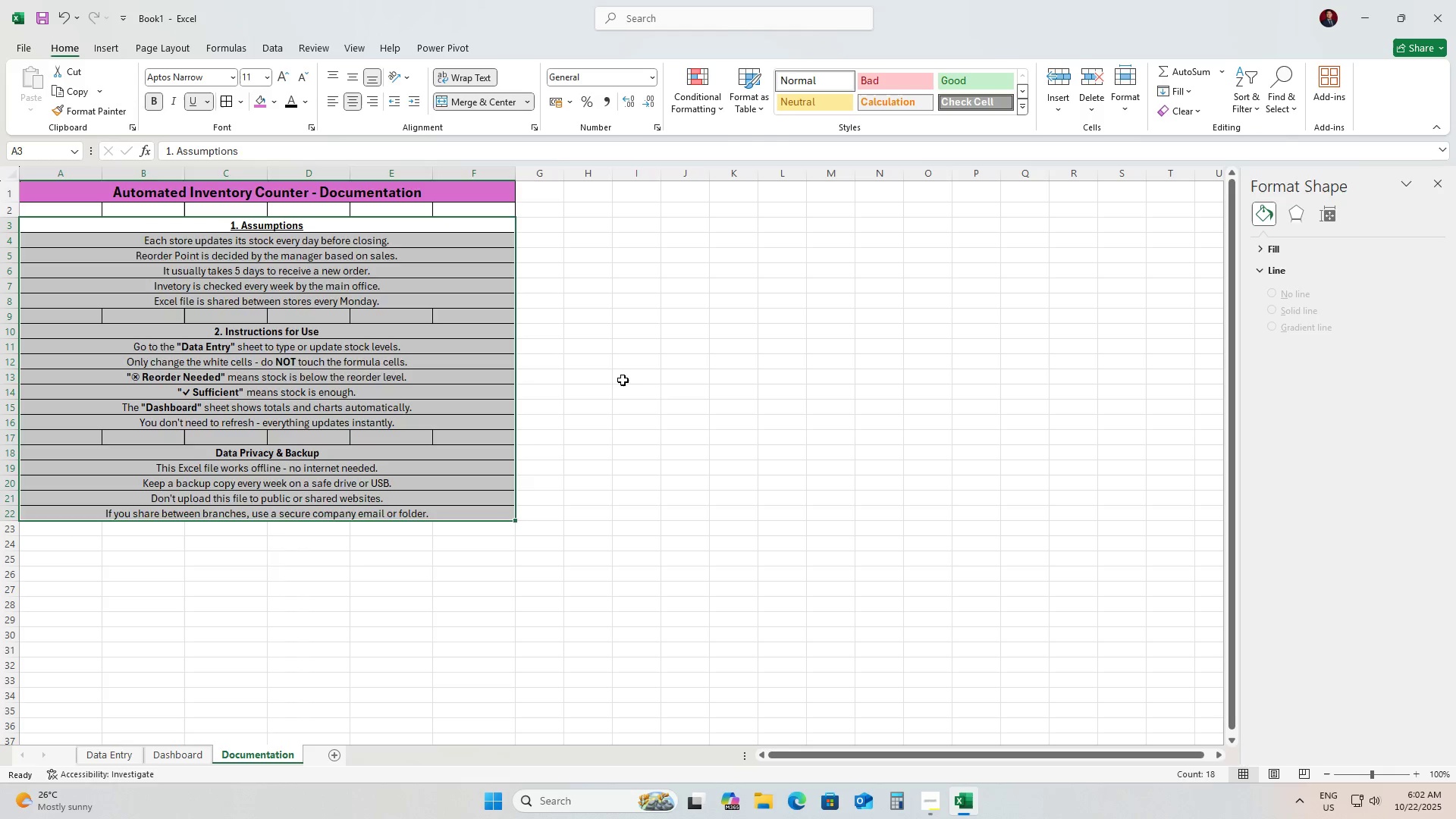 
left_click([623, 380])
 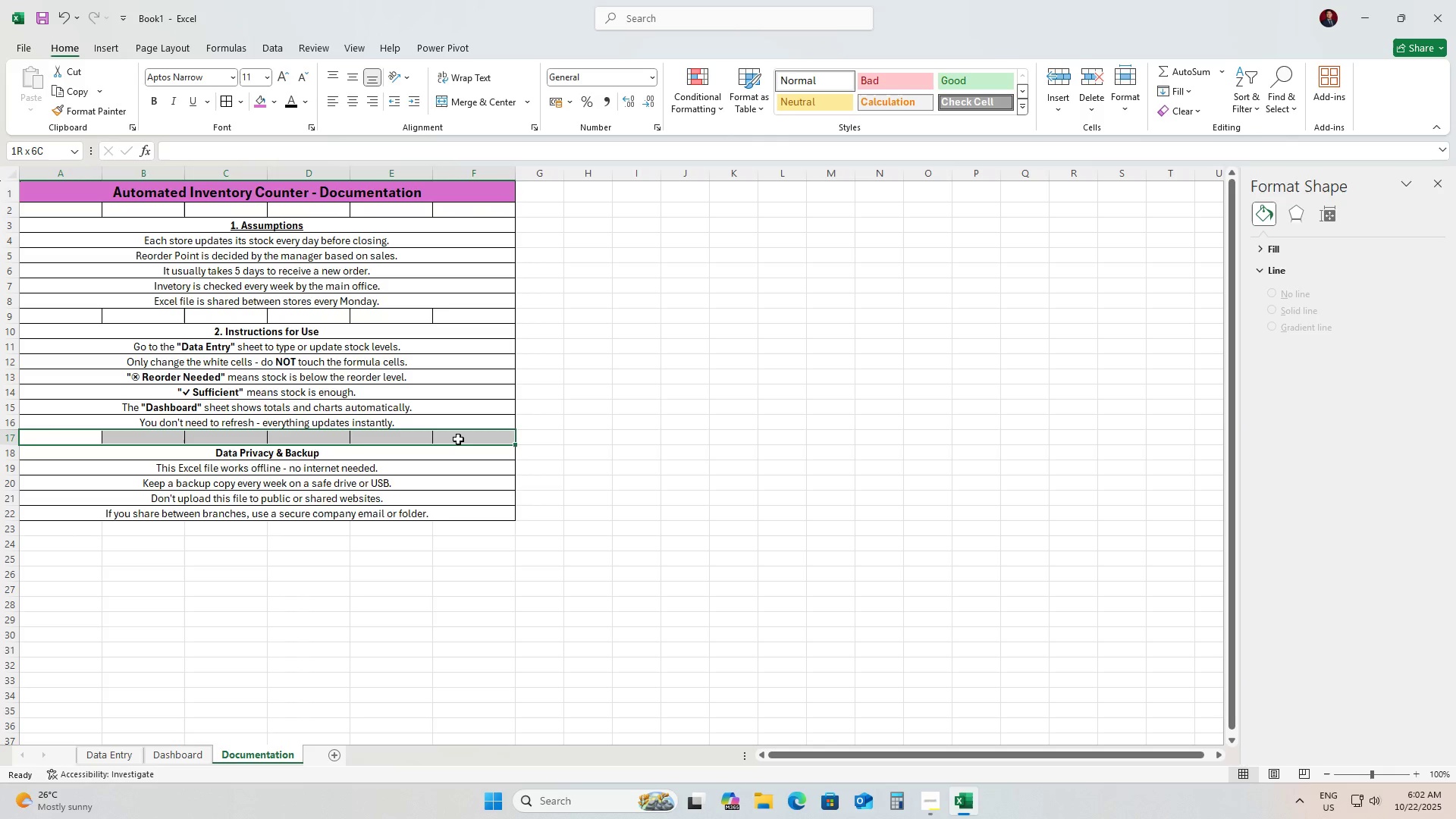 
wait(5.95)
 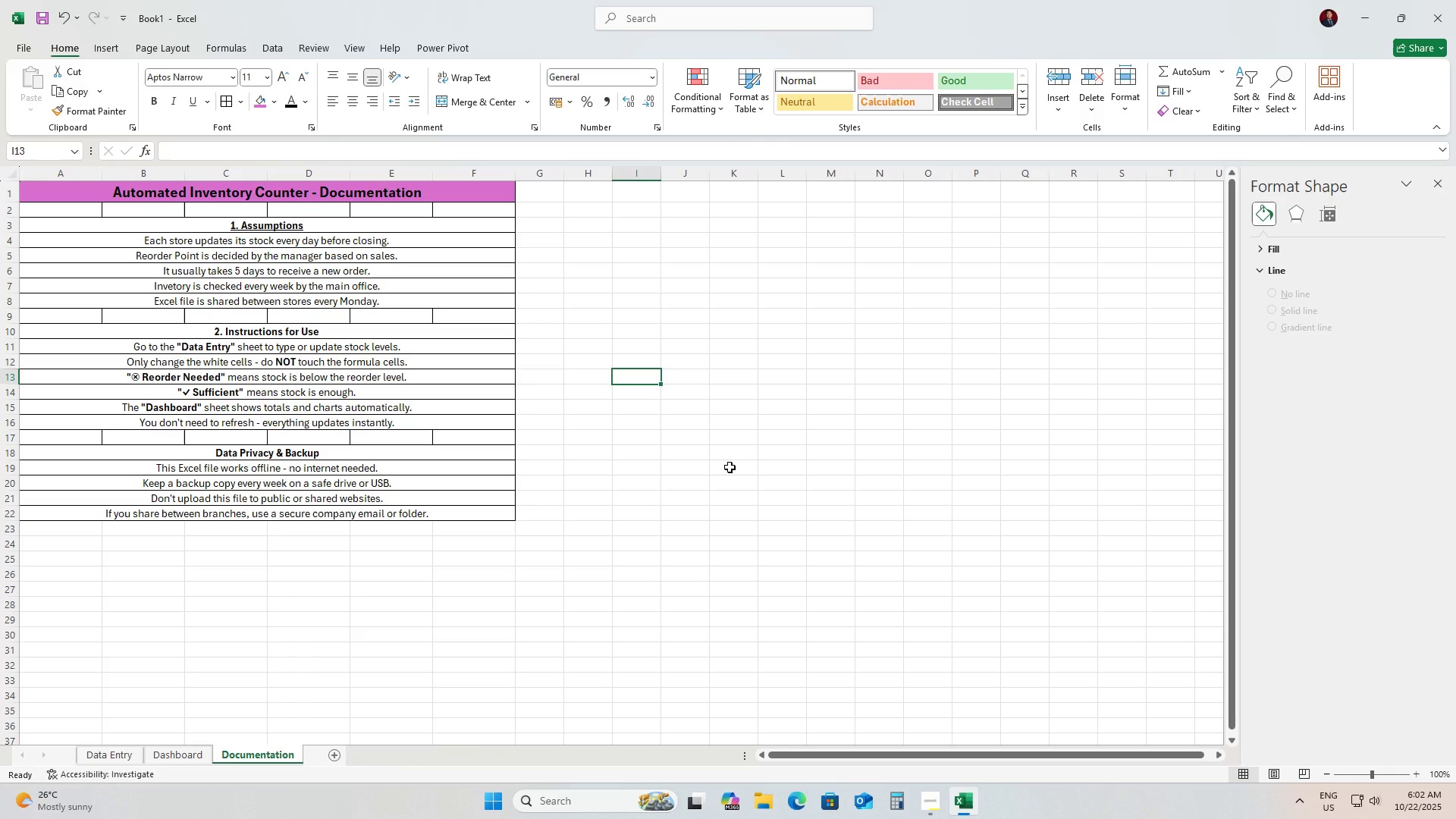 
left_click([244, 97])
 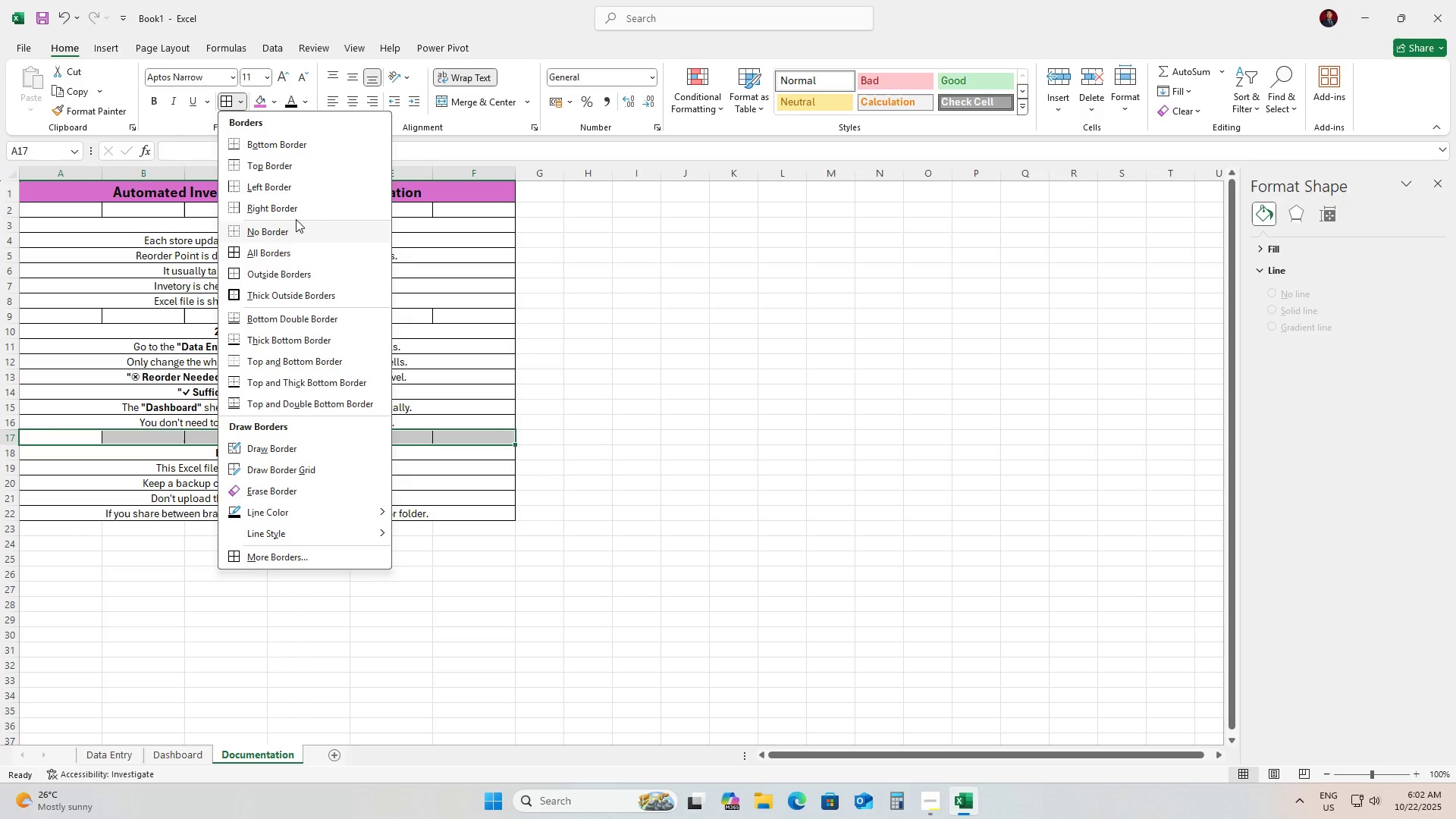 
left_click([276, 228])
 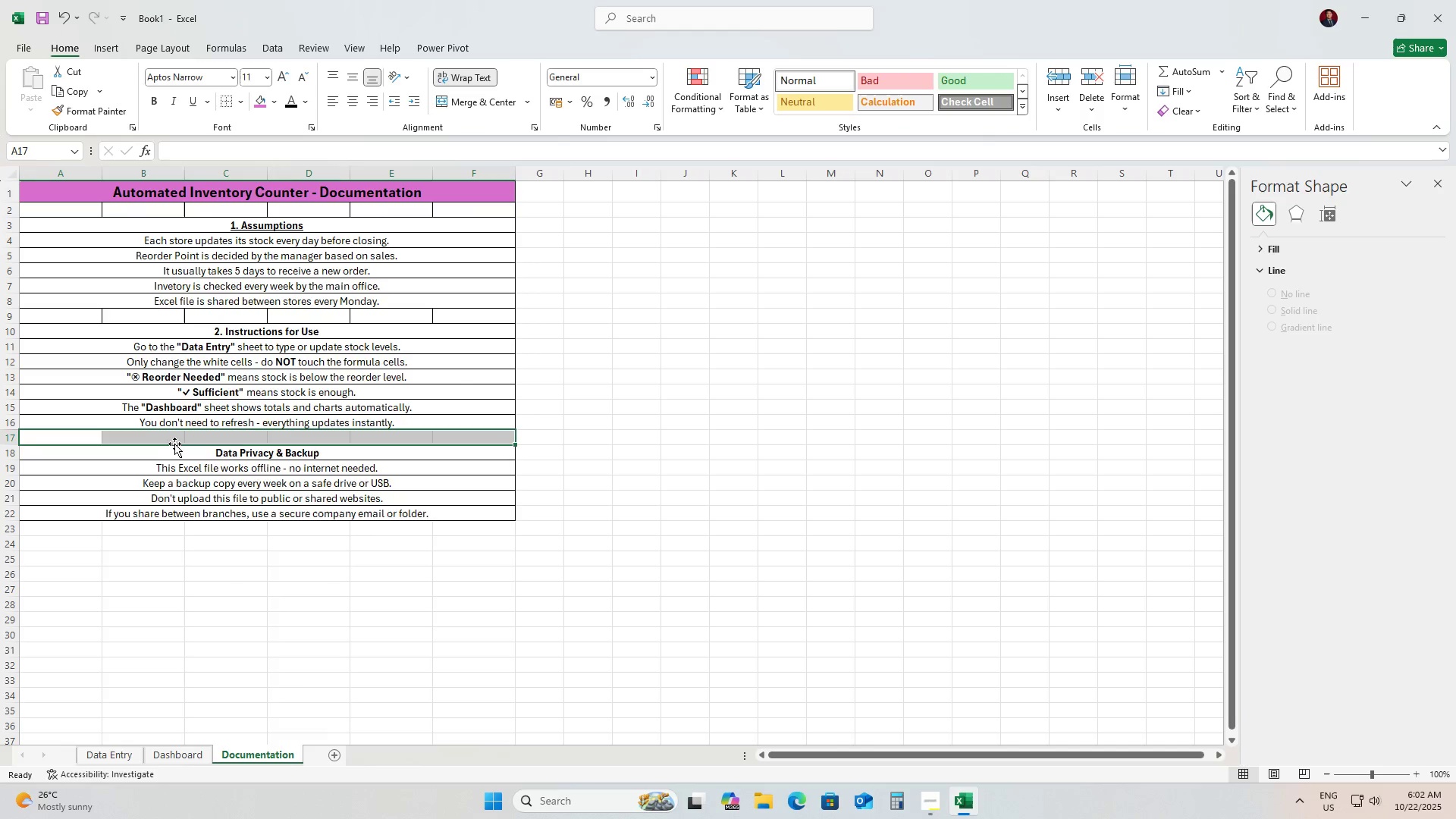 
left_click([143, 494])
 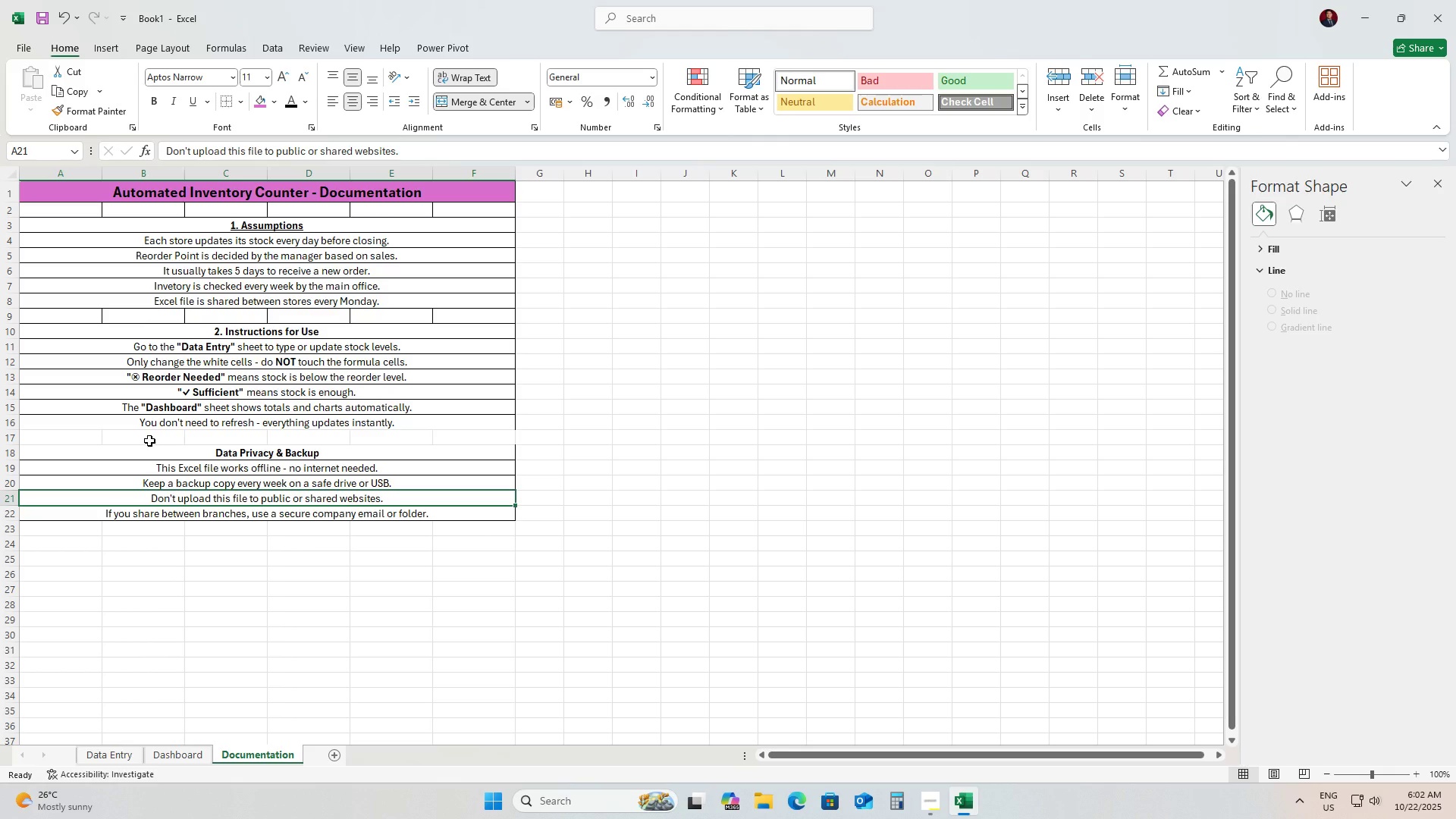 
left_click([149, 441])
 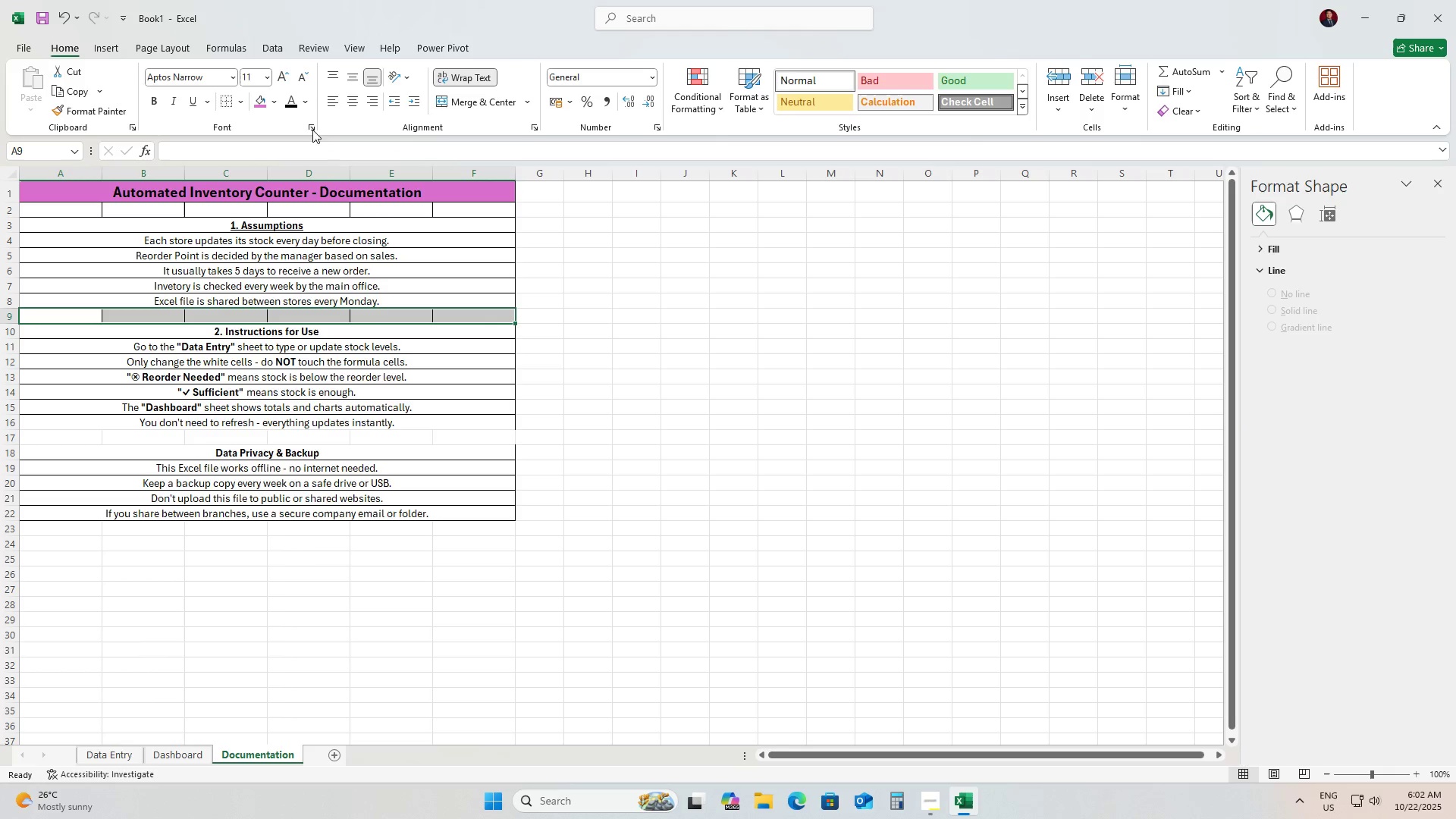 
left_click([237, 102])
 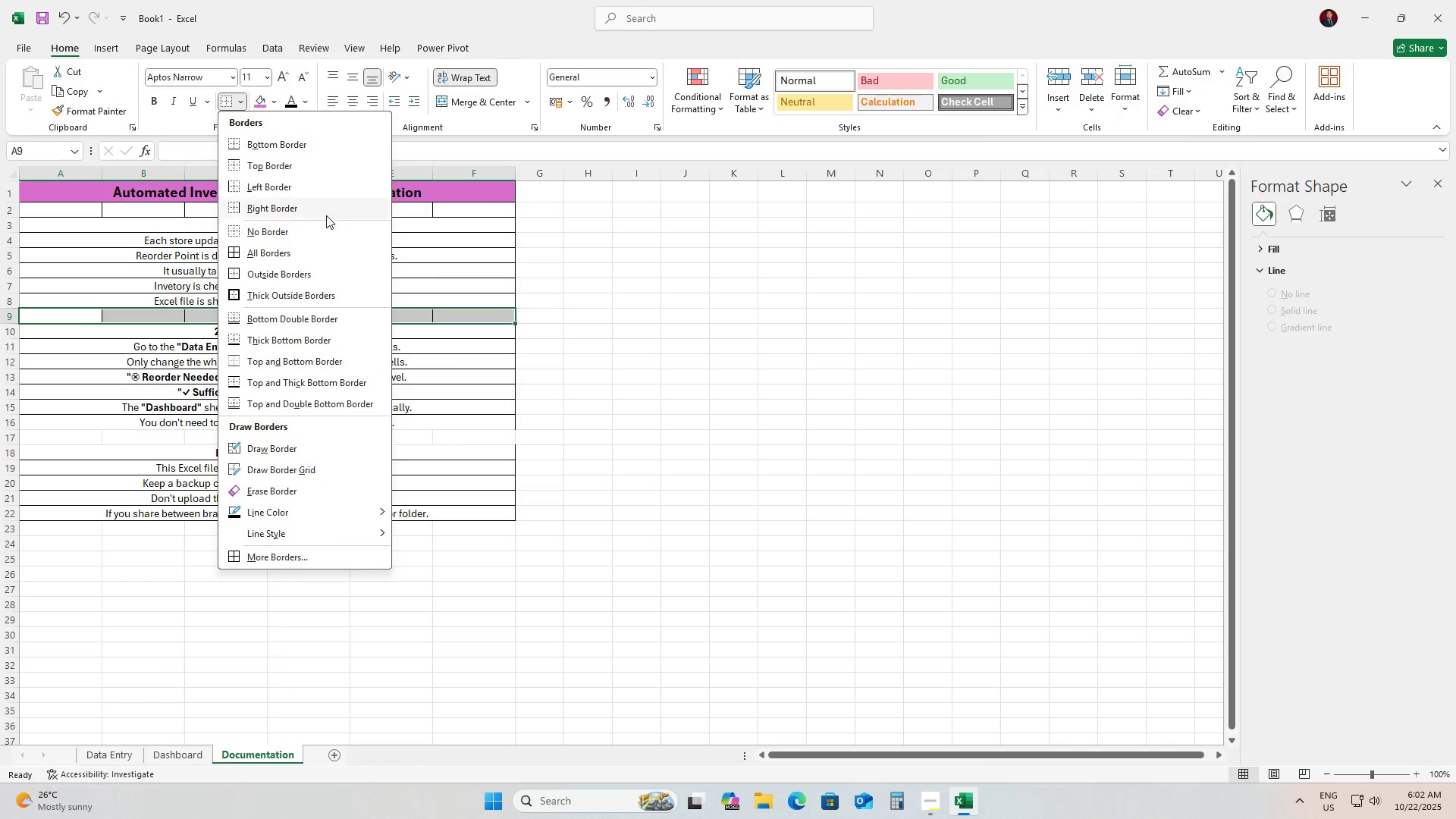 
wait(8.18)
 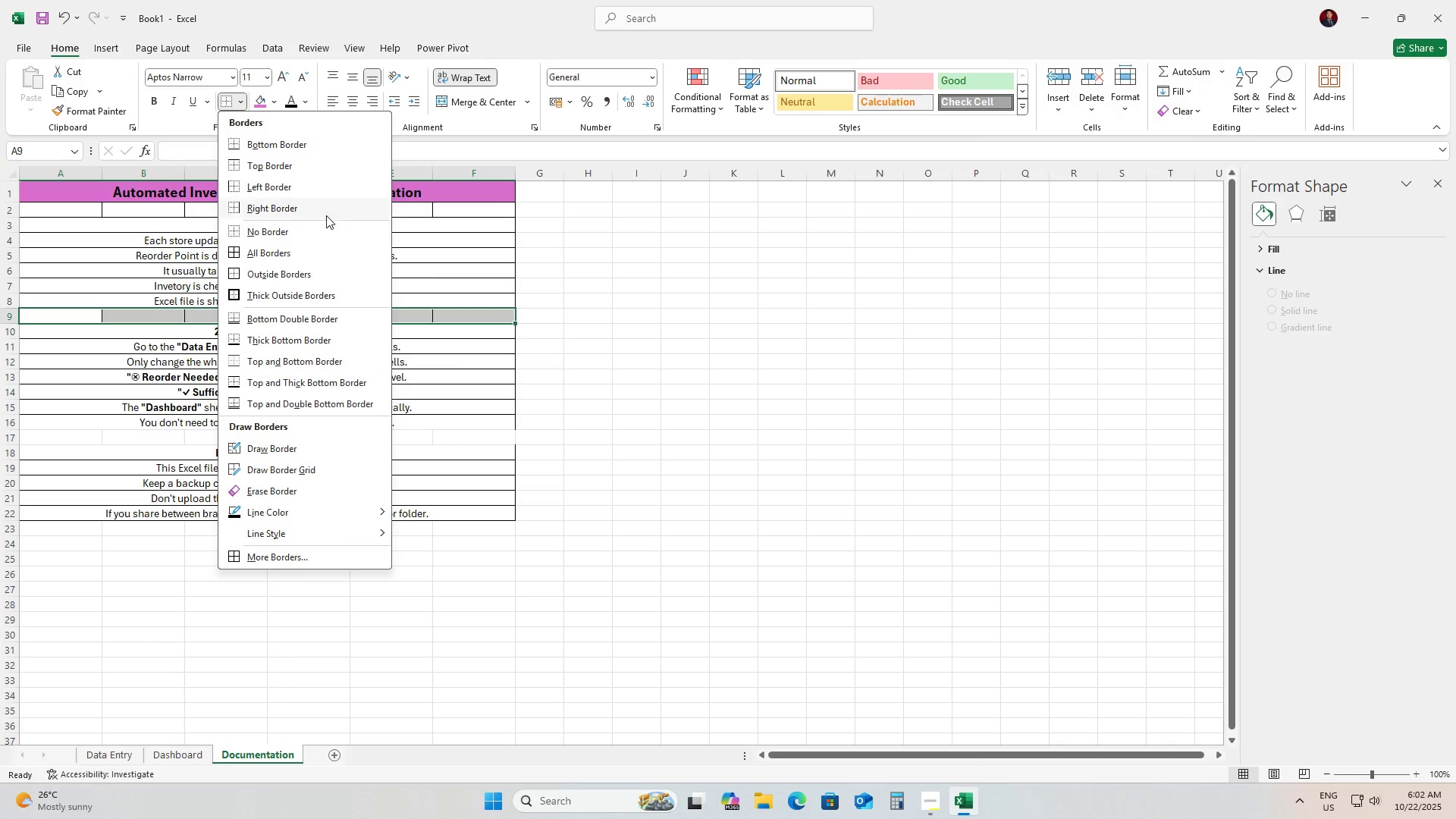 
left_click([300, 239])
 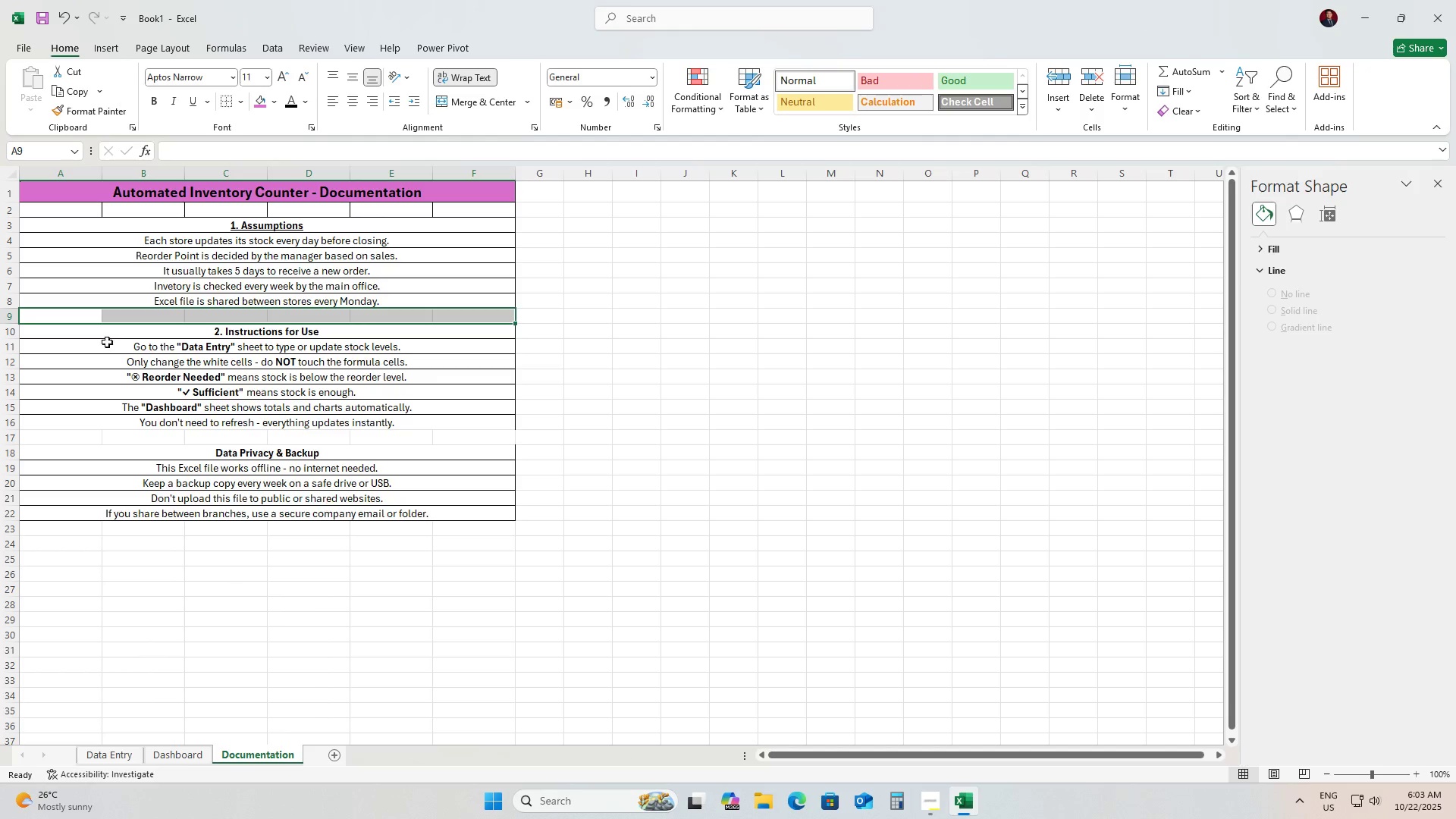 
left_click([96, 337])
 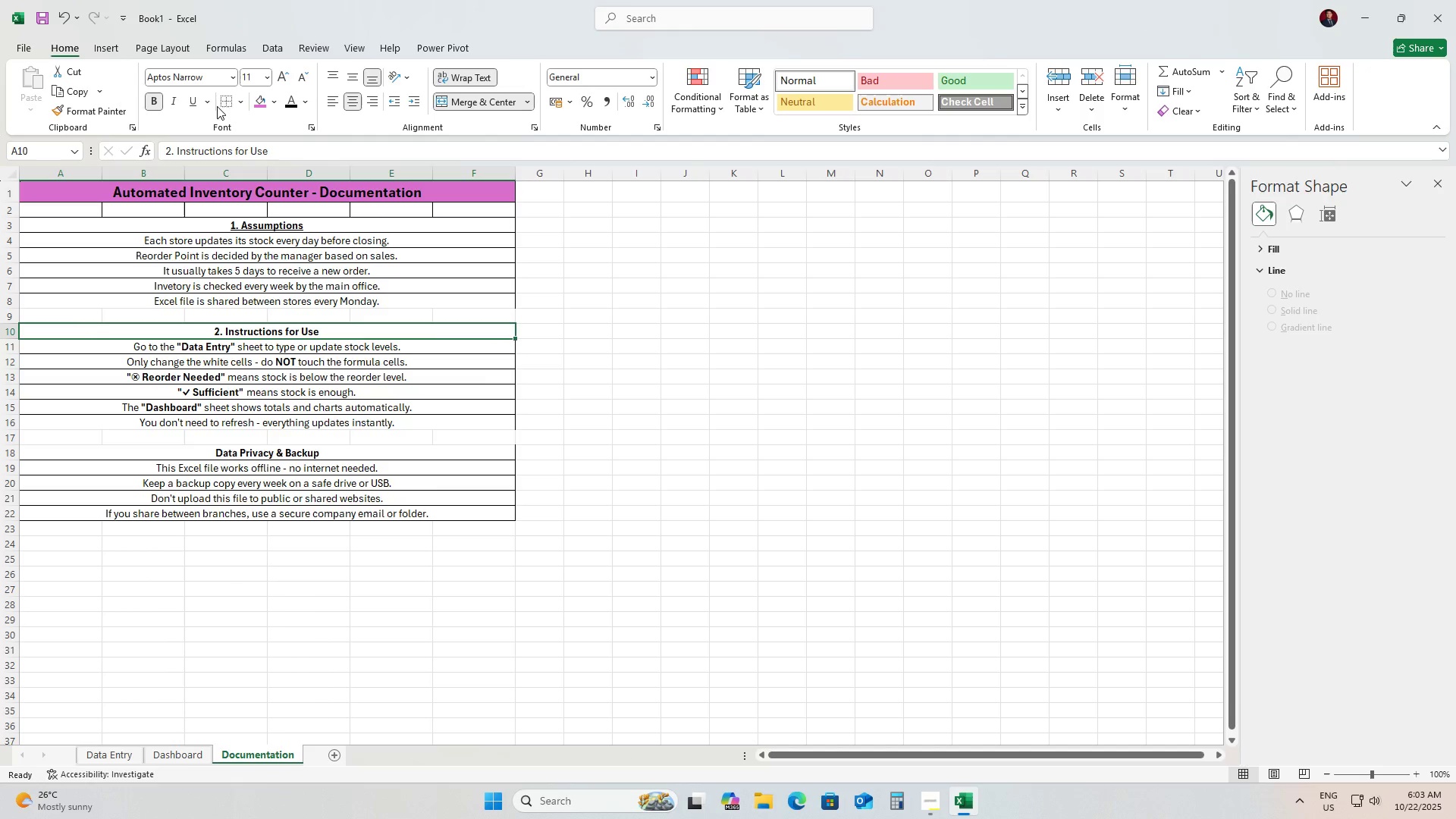 
left_click([243, 102])
 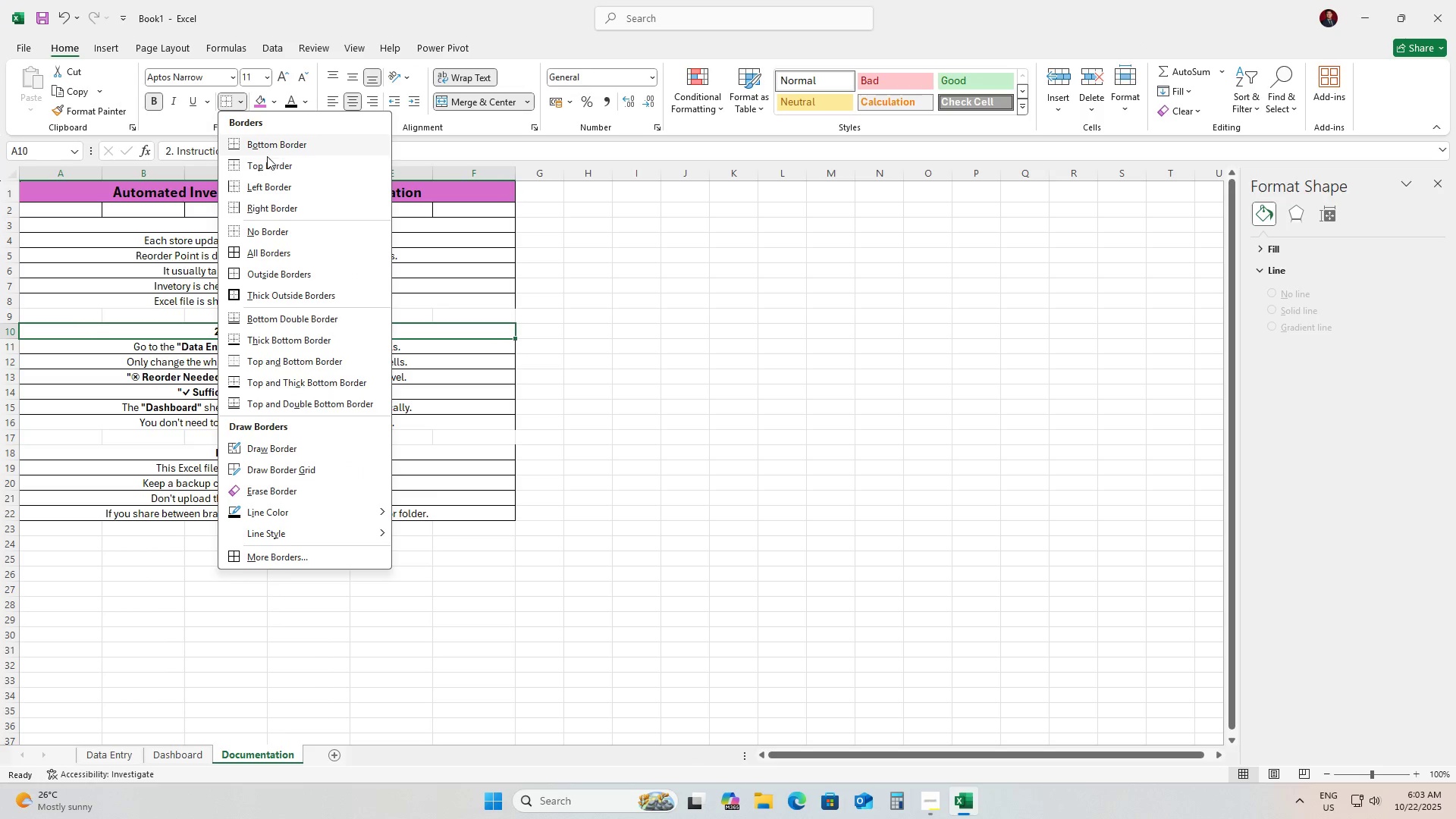 
left_click([268, 161])
 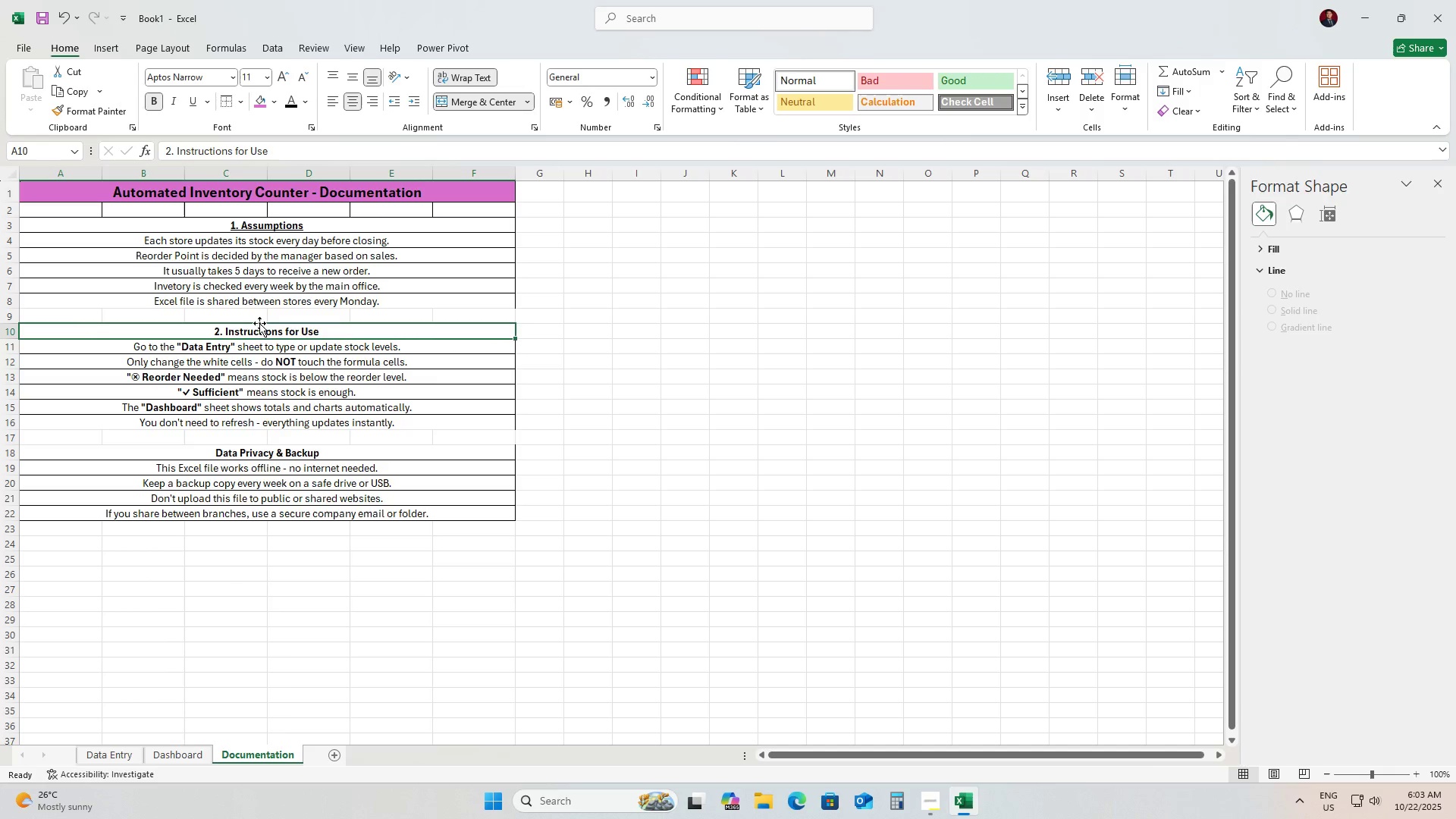 
left_click([243, 304])
 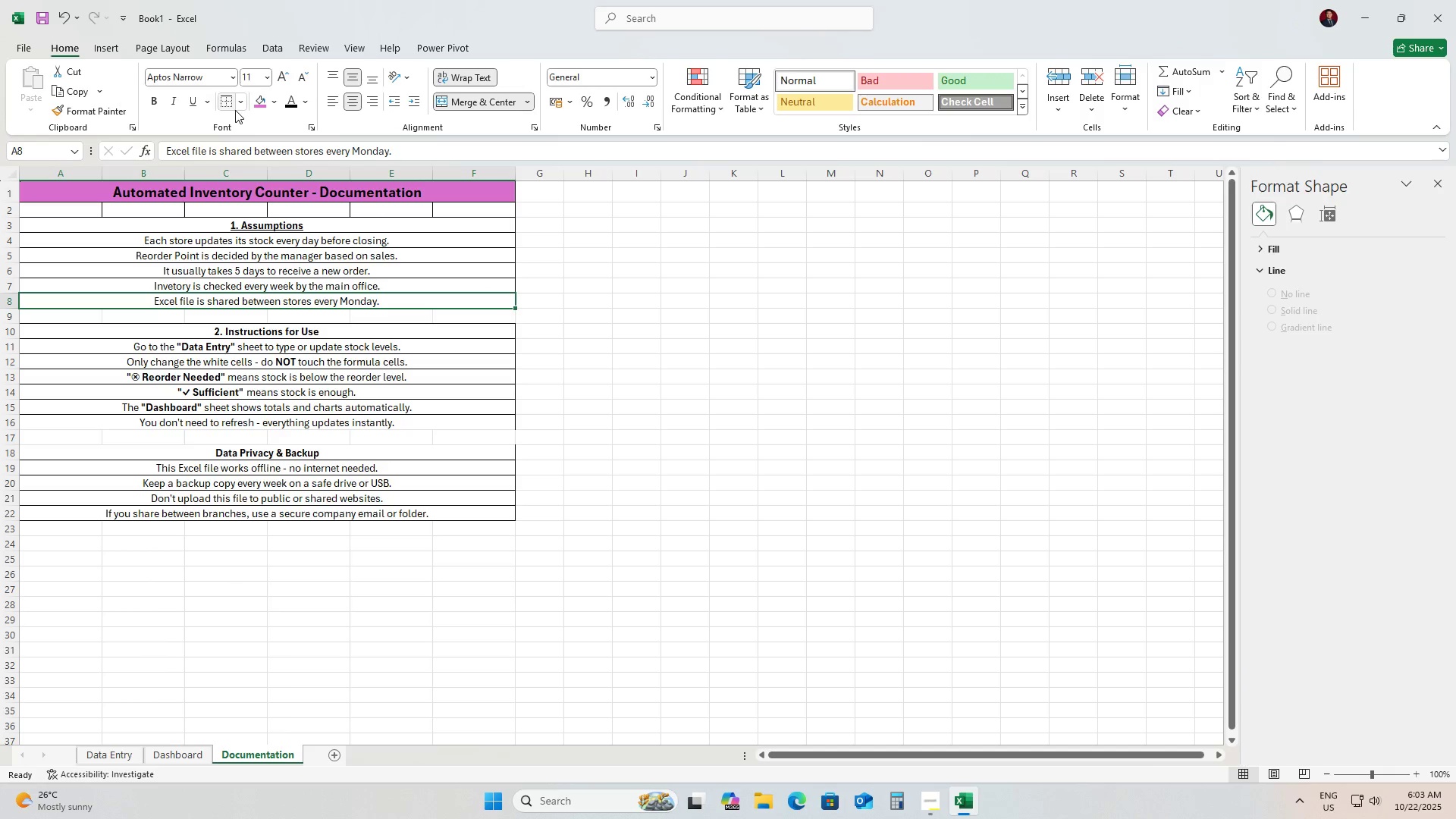 
left_click([240, 103])
 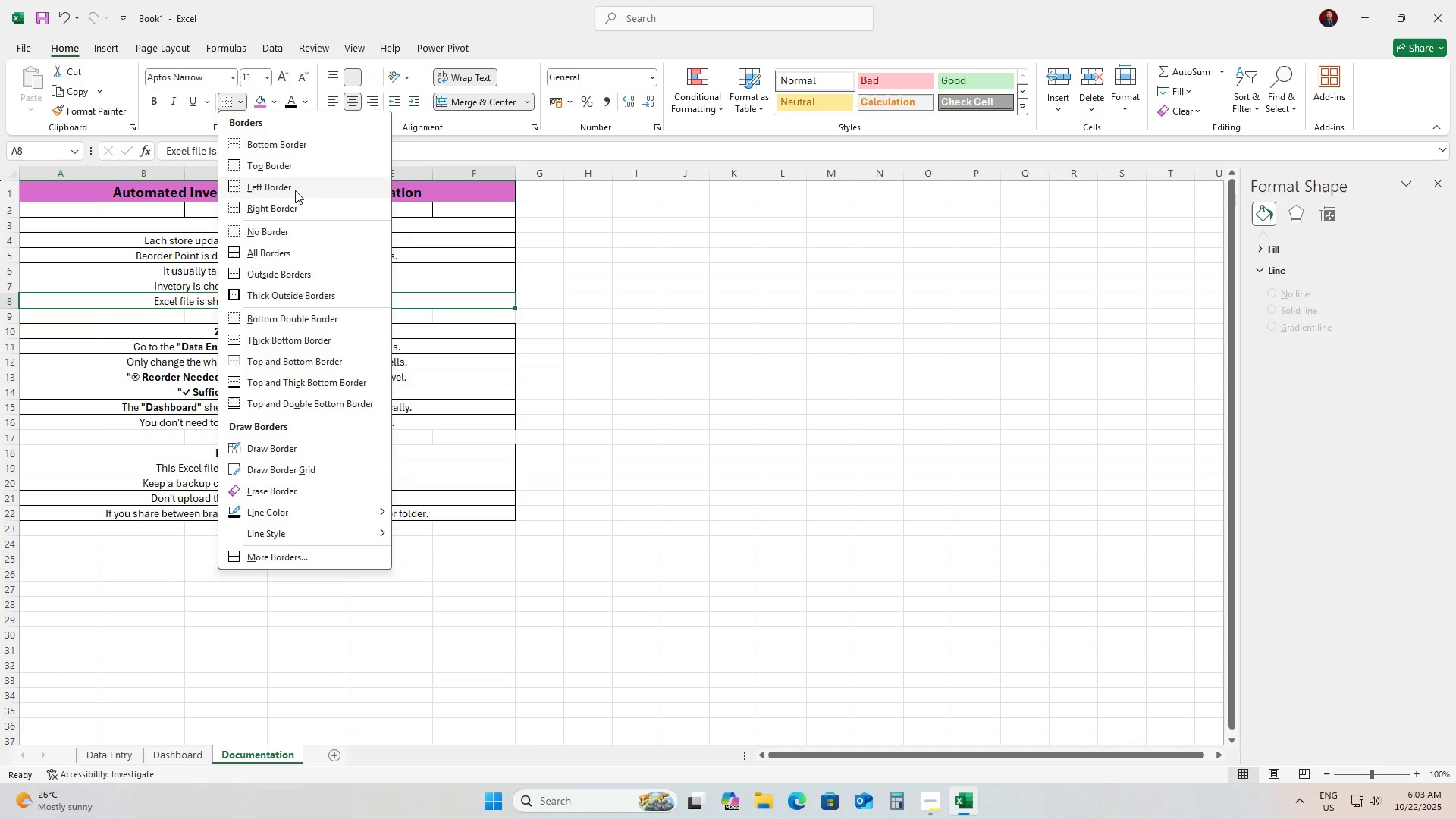 
left_click([293, 151])
 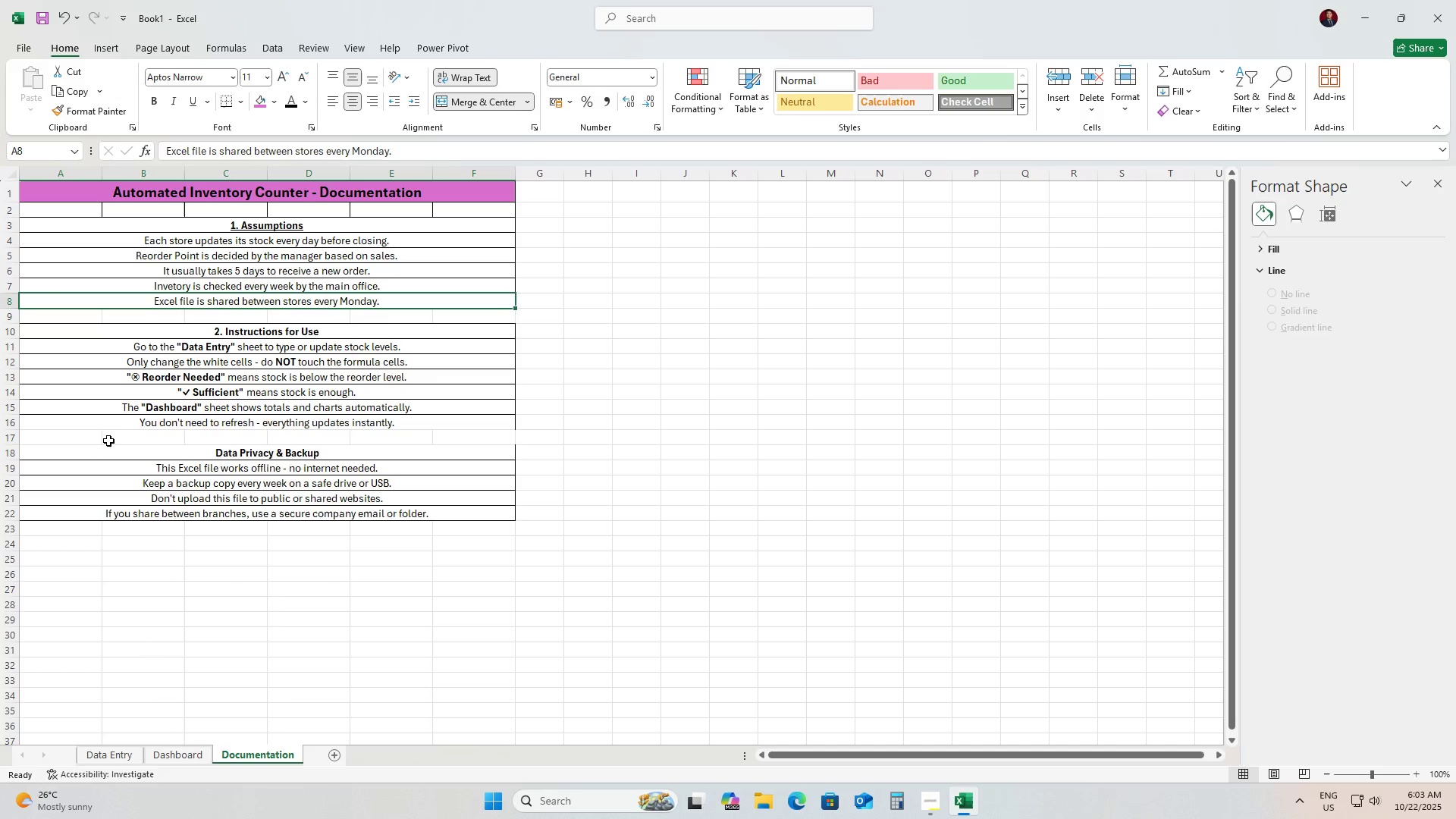 
left_click([112, 427])
 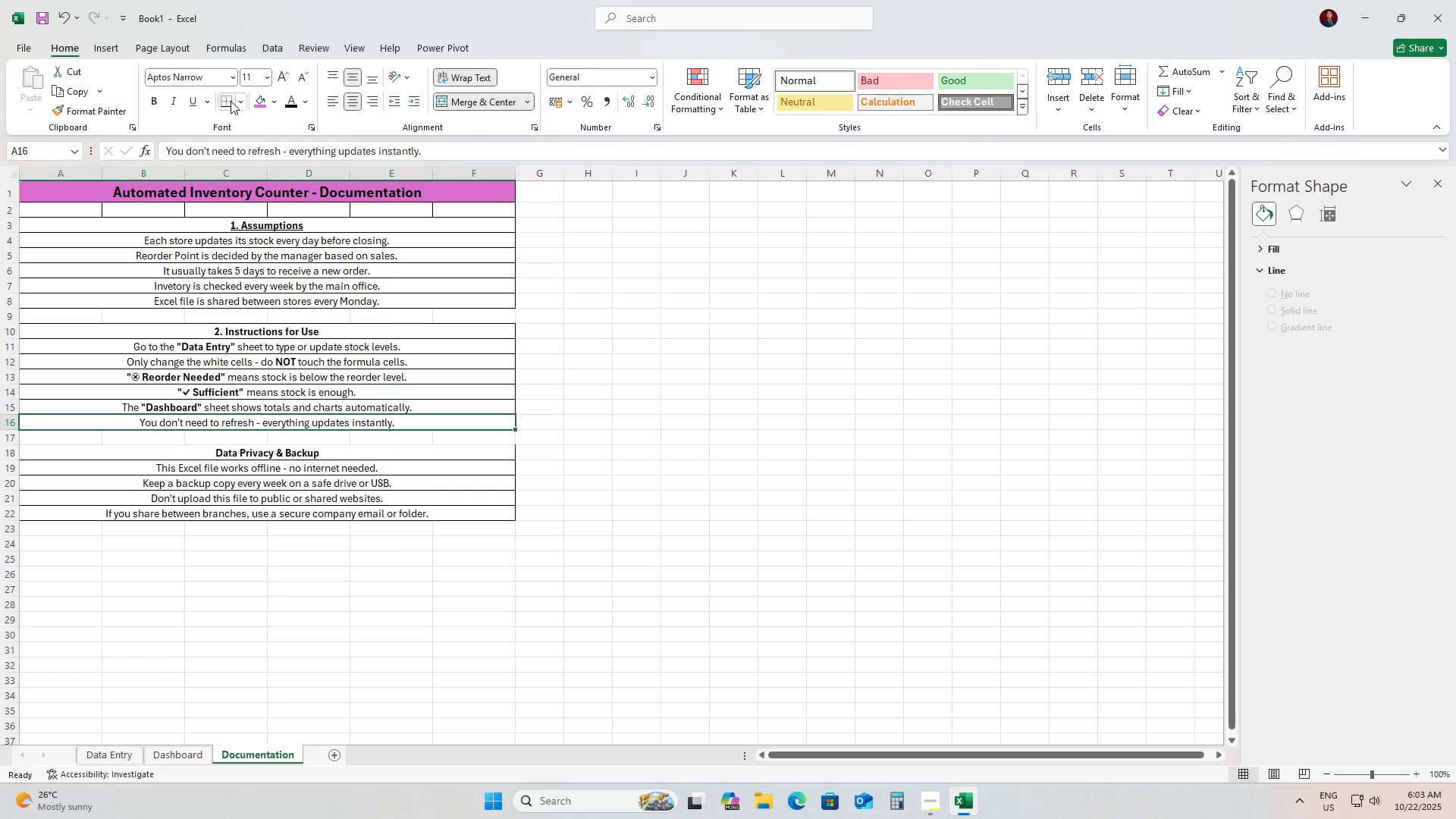 
left_click([224, 100])
 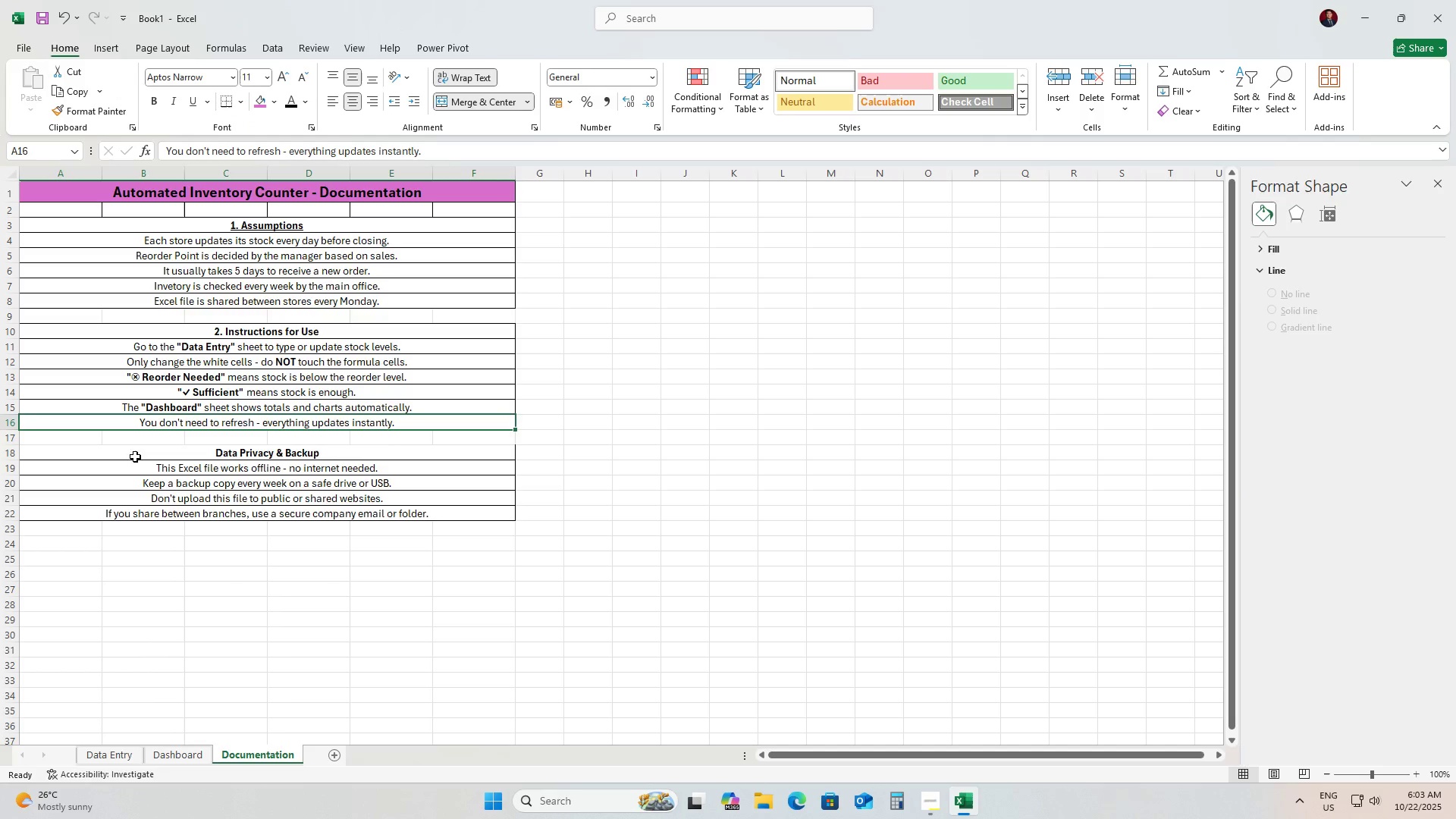 
left_click([135, 453])
 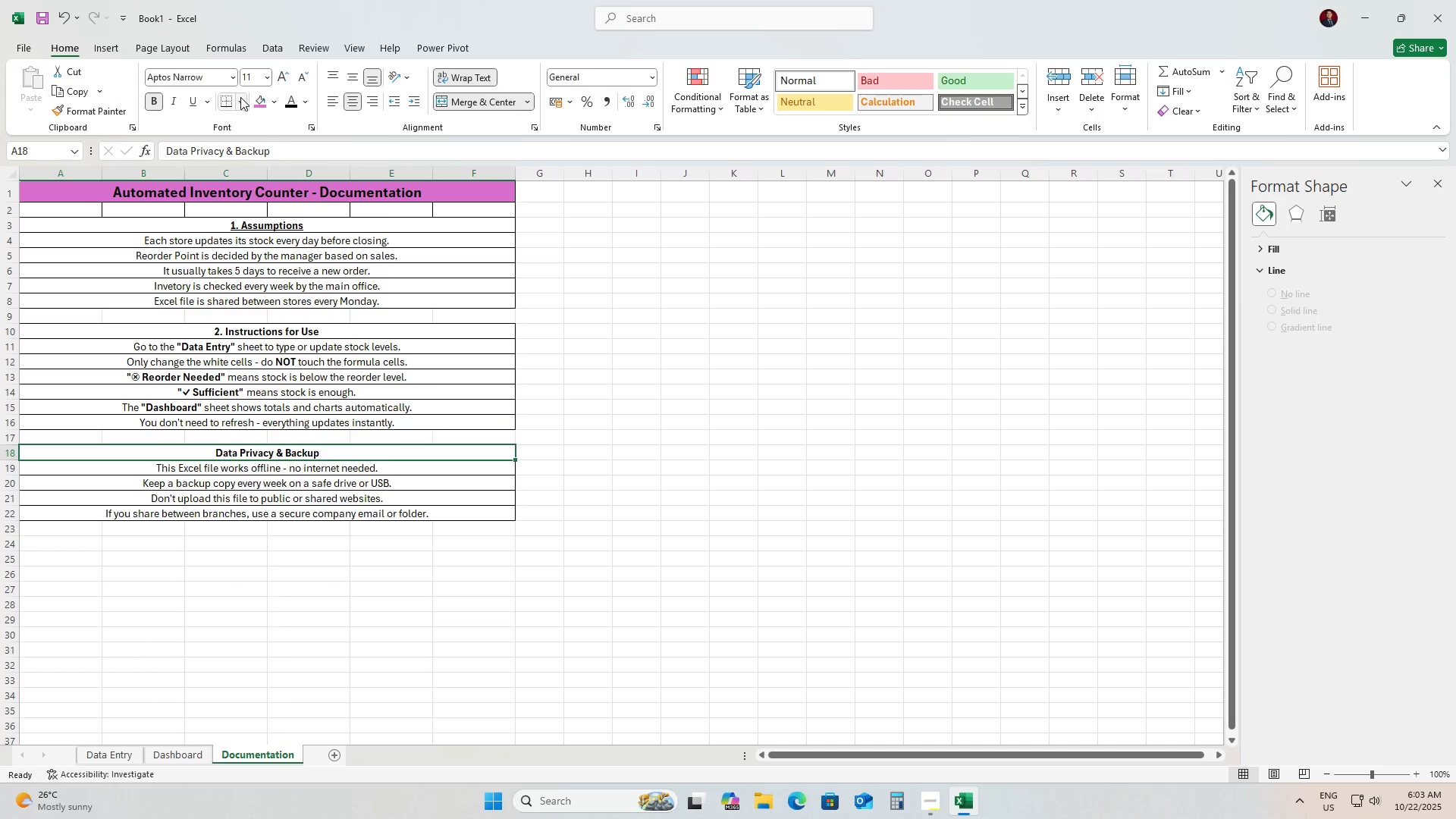 
left_click([240, 97])
 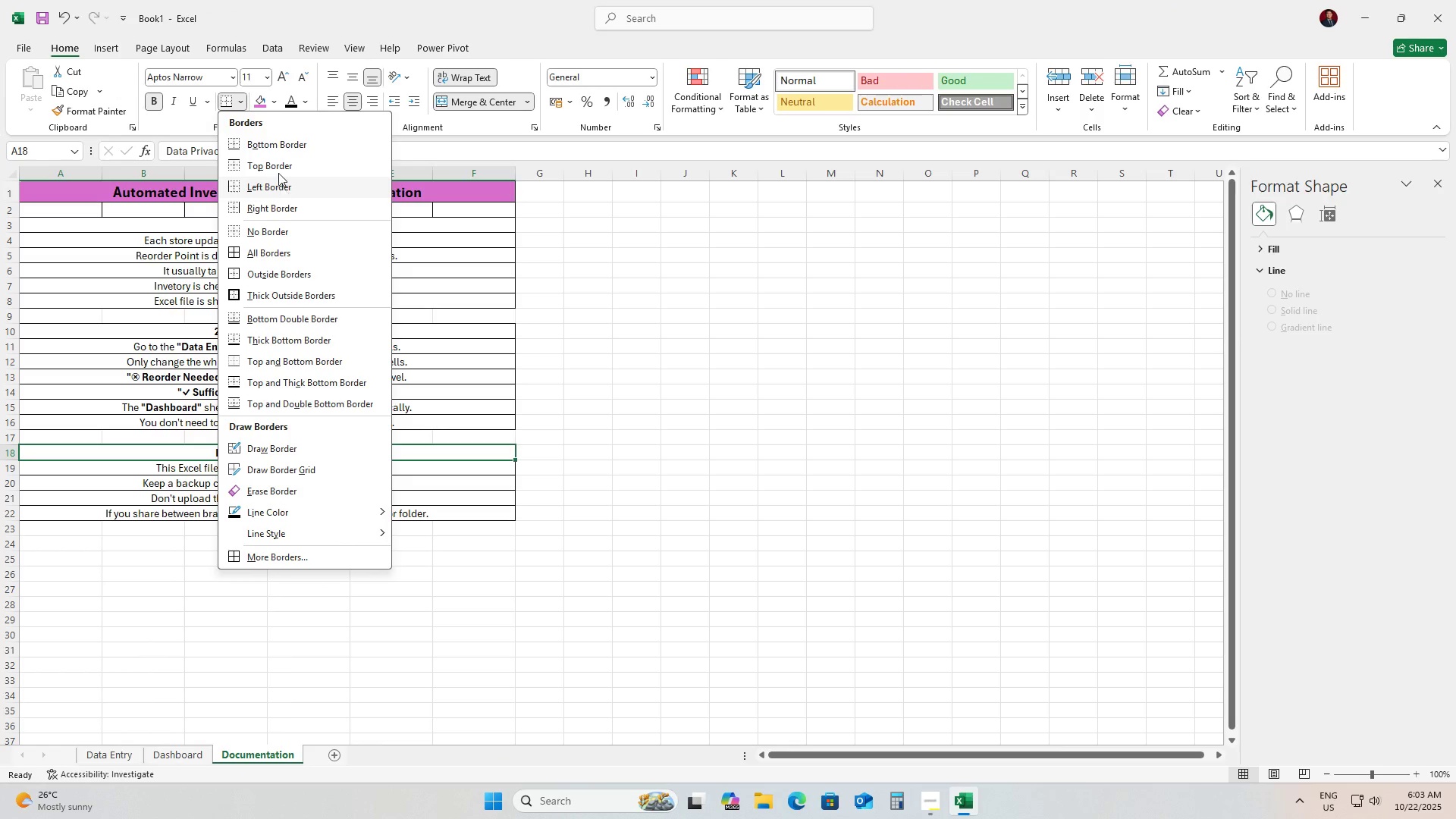 
left_click([271, 168])
 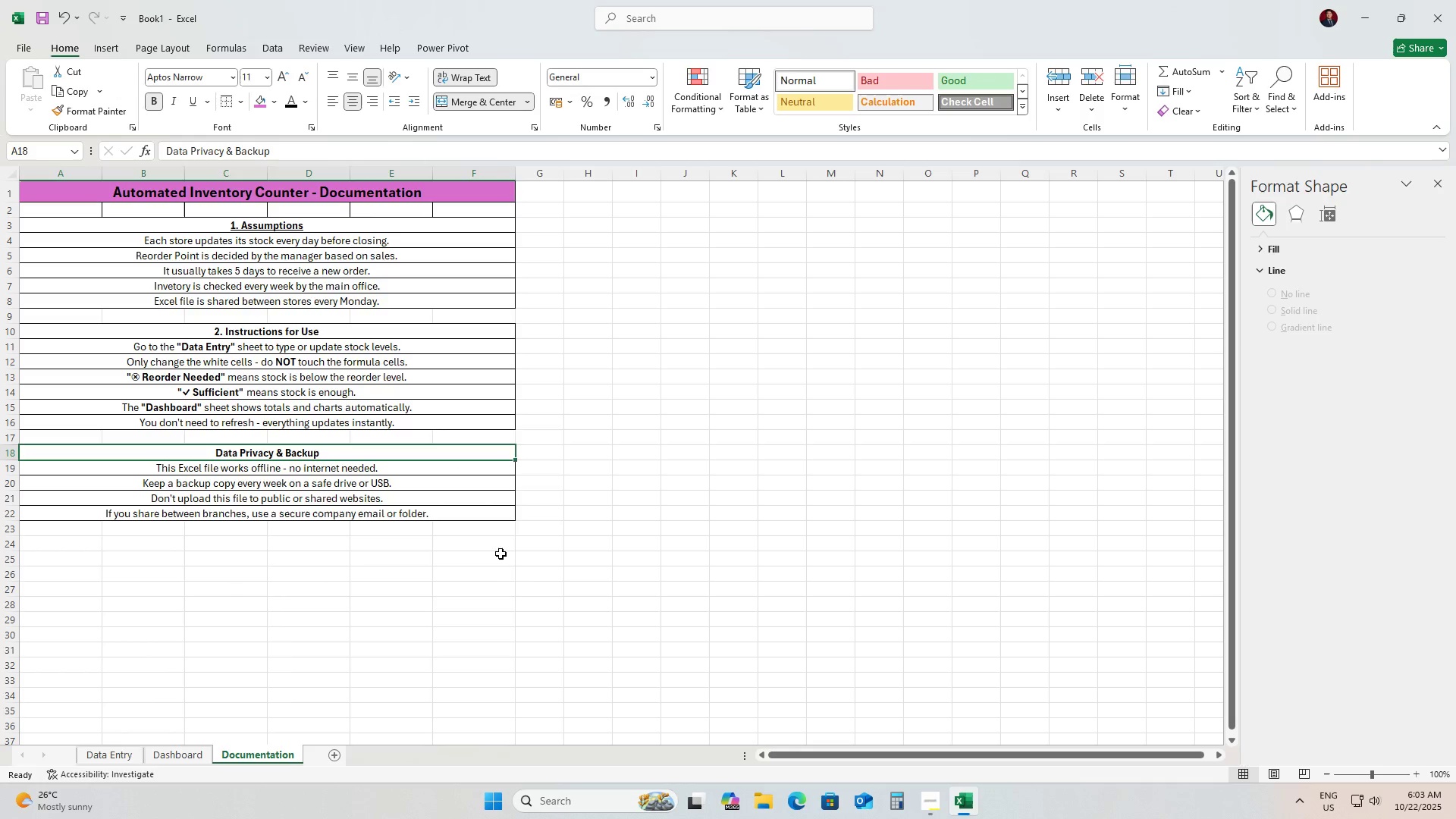 
left_click([521, 582])
 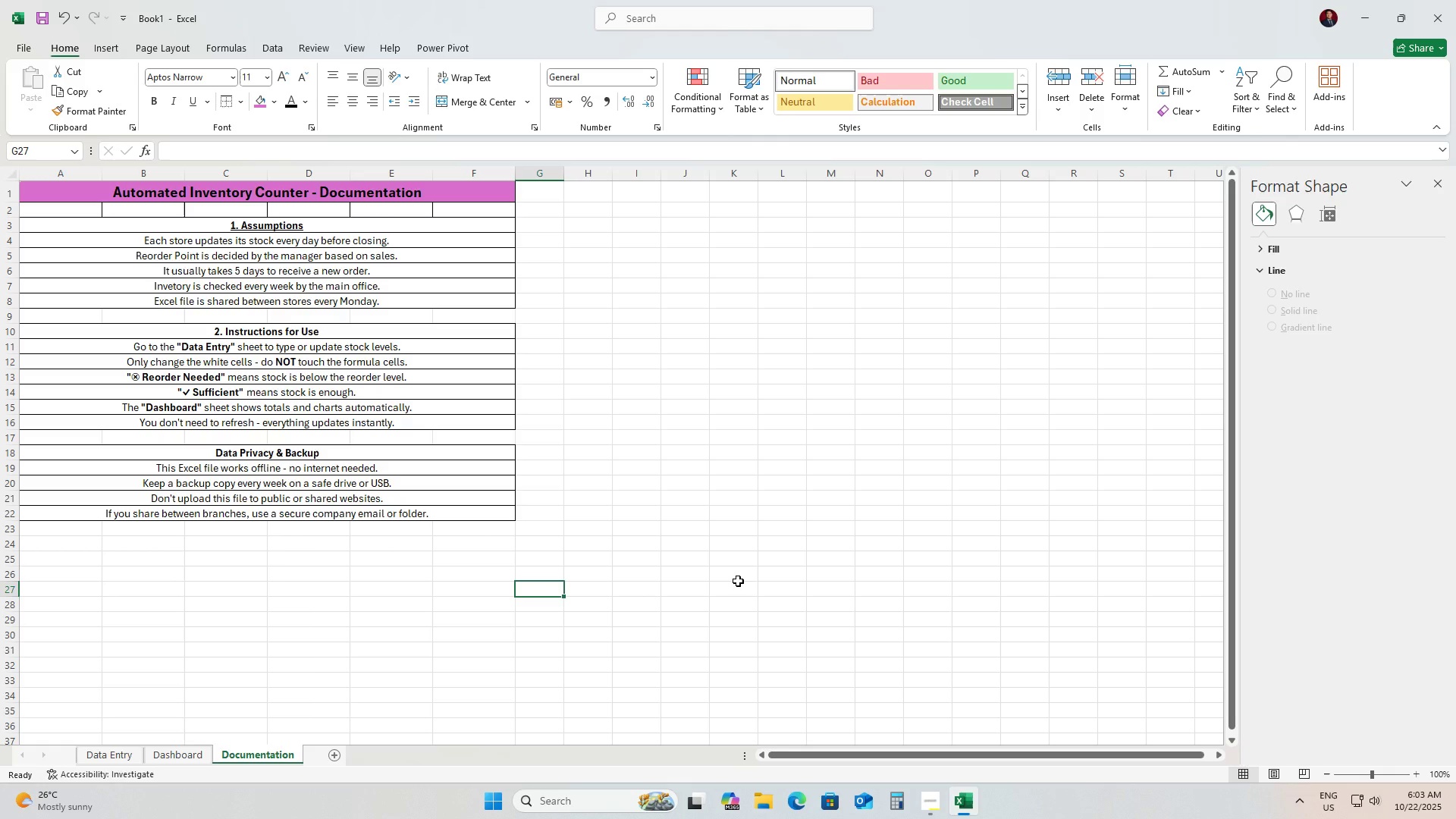 
left_click([738, 581])
 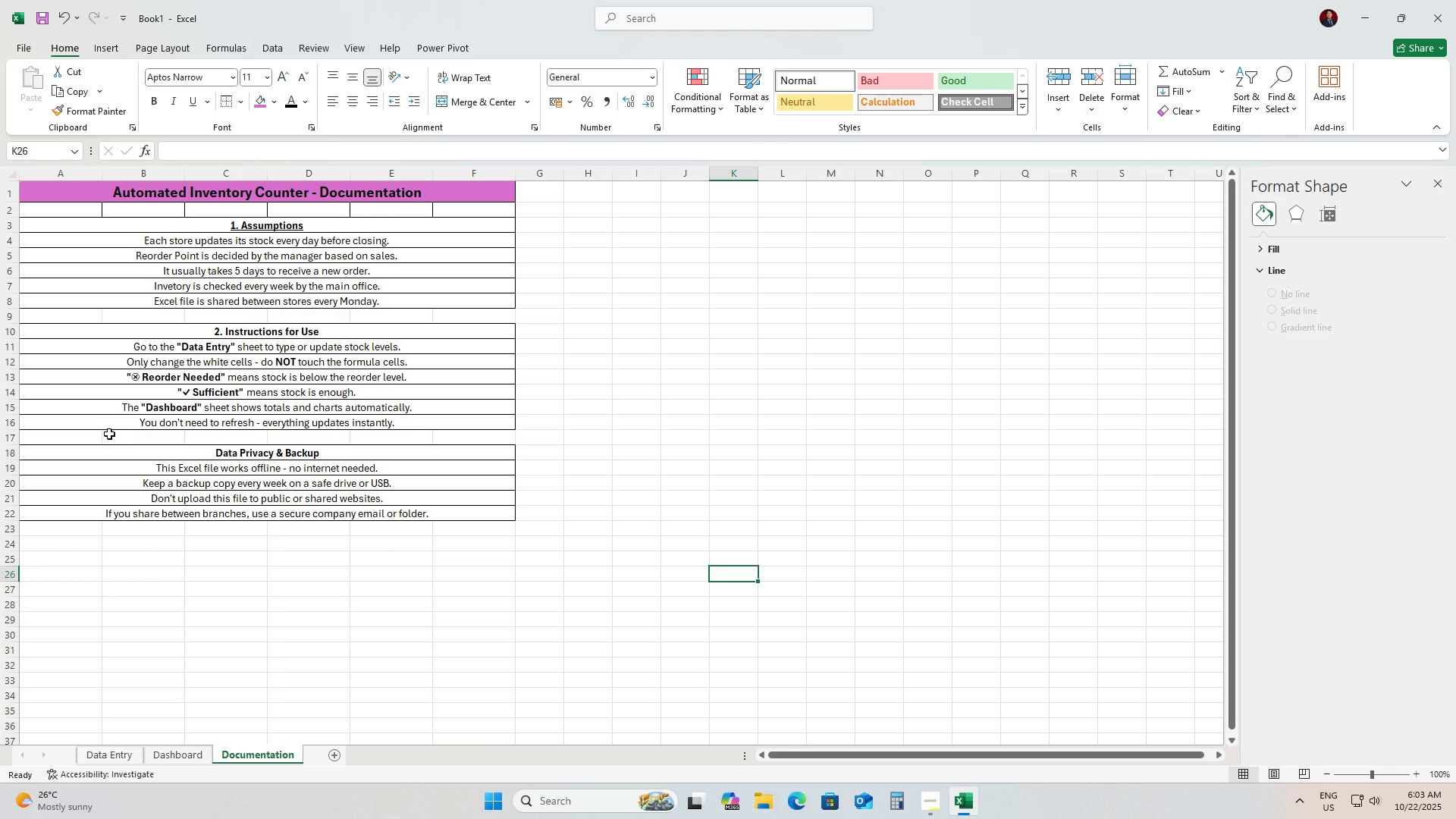 
left_click([100, 433])
 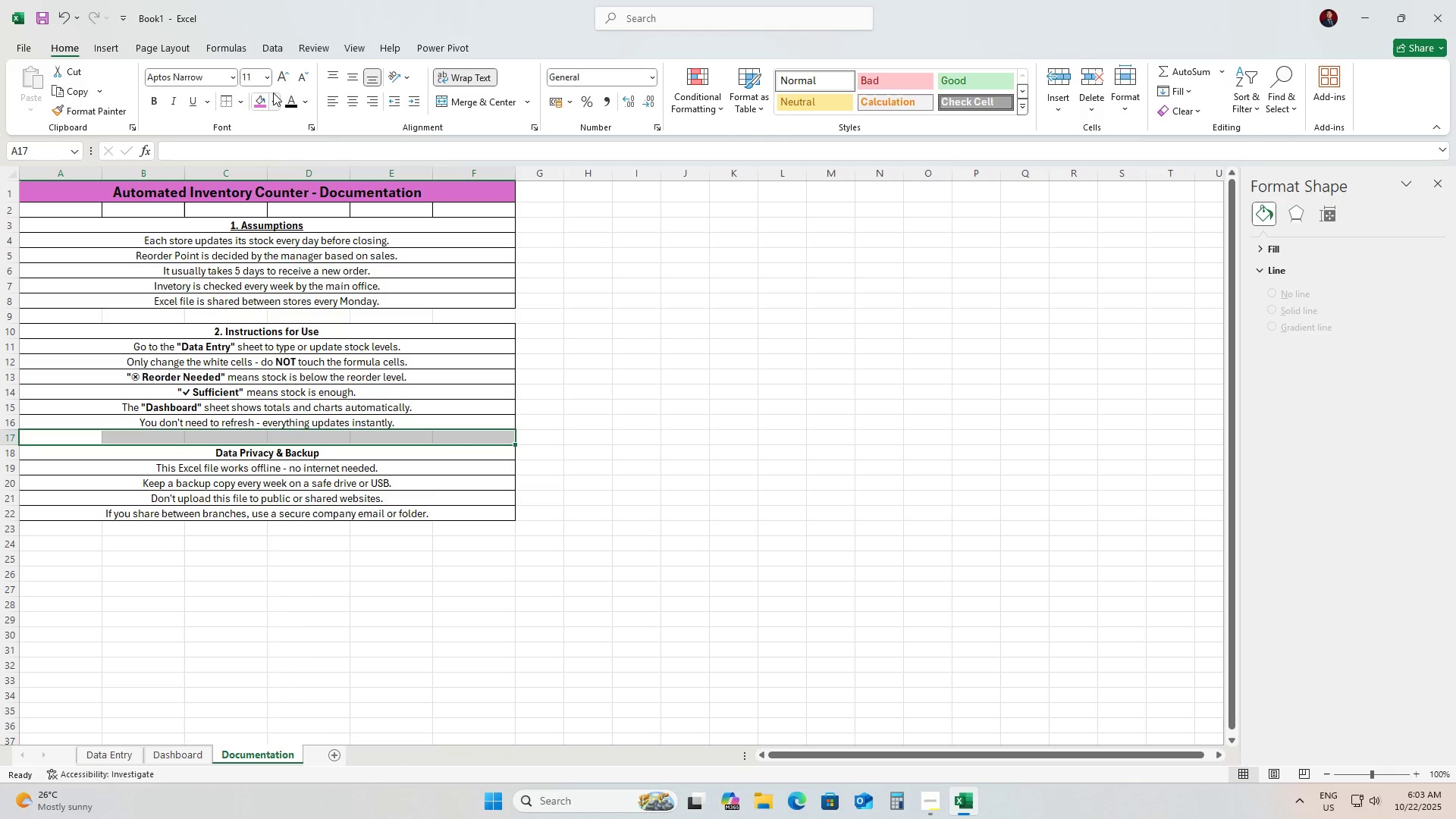 
left_click([242, 99])
 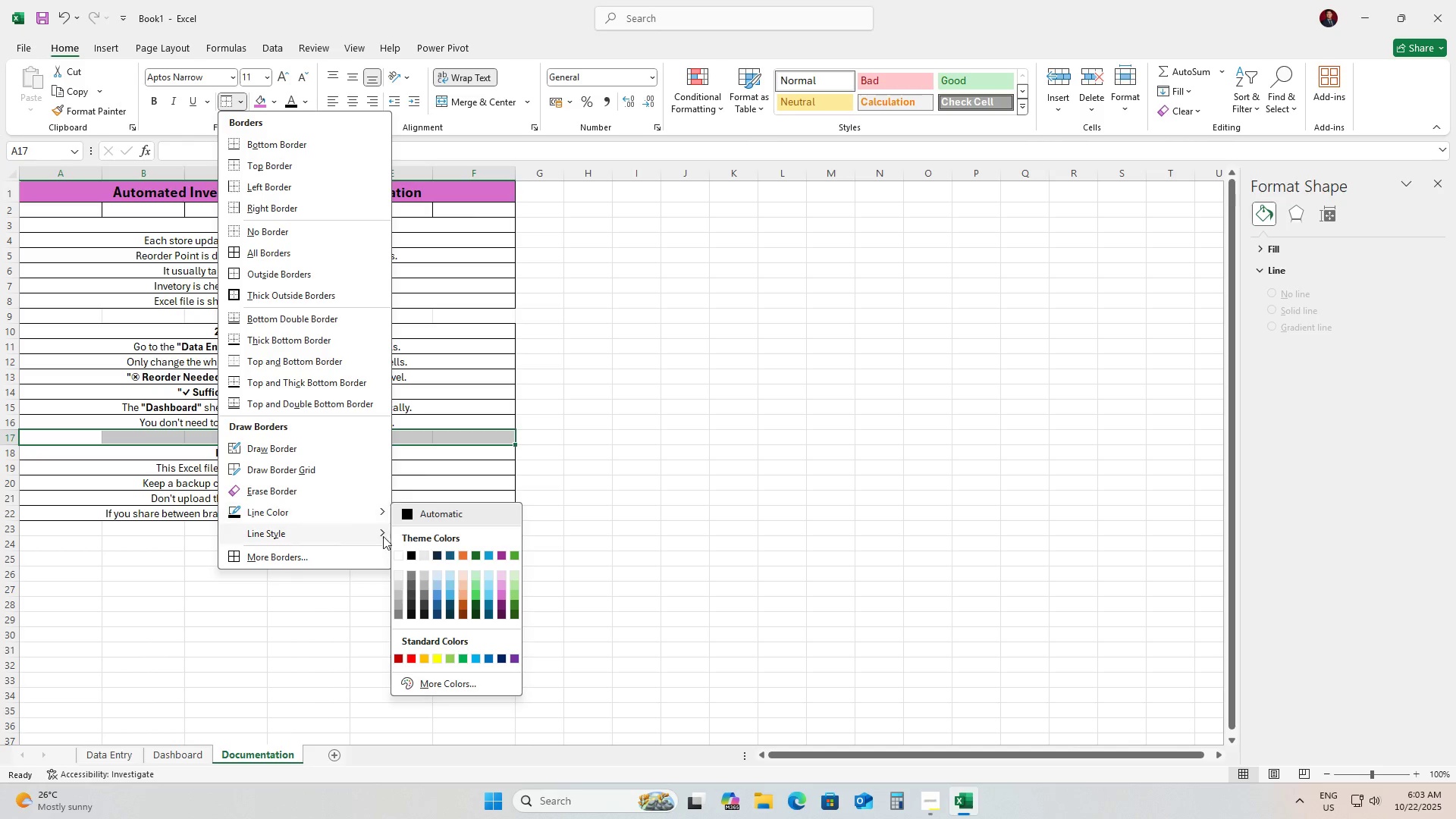 
wait(6.29)
 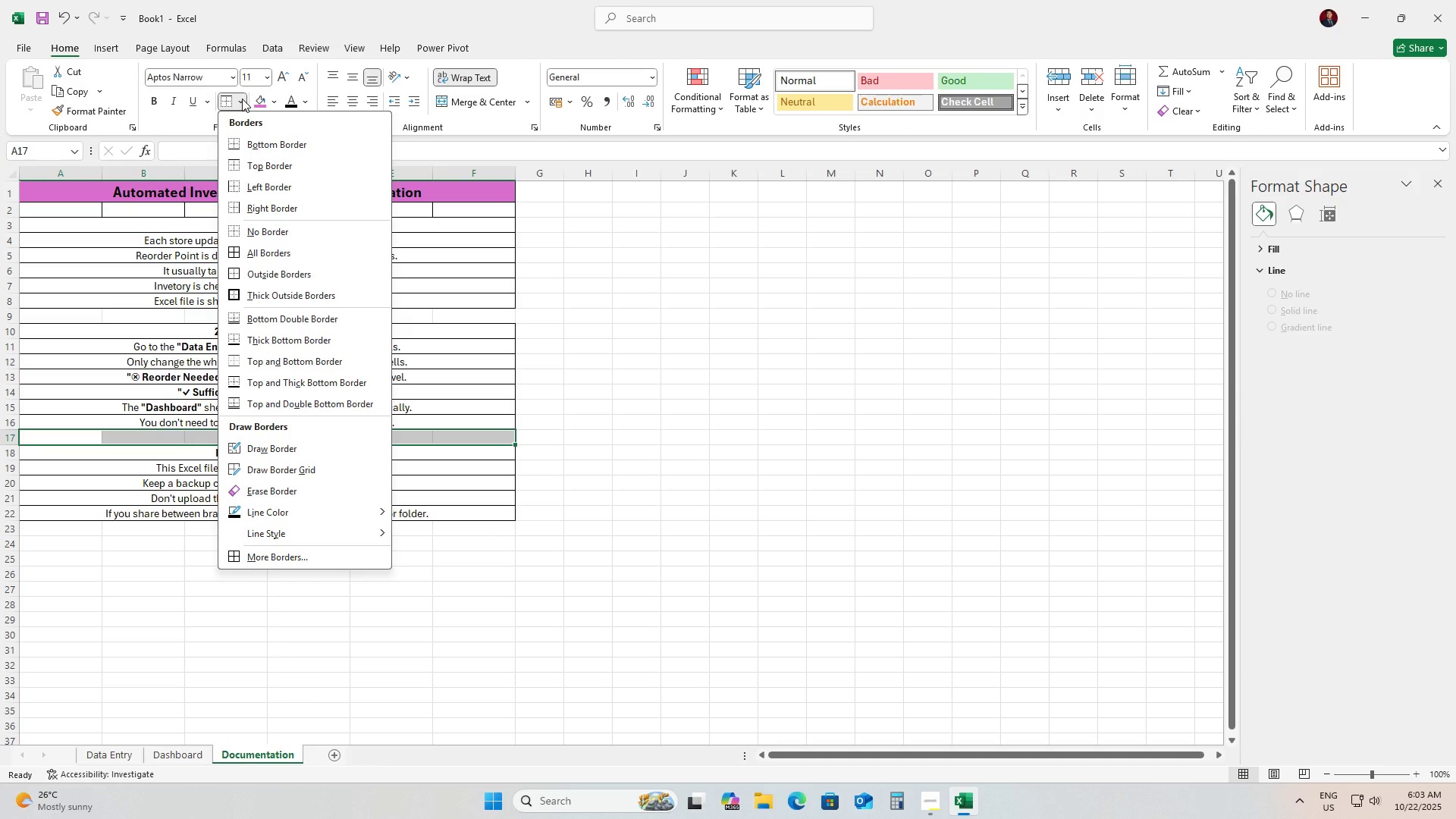 
left_click([400, 557])
 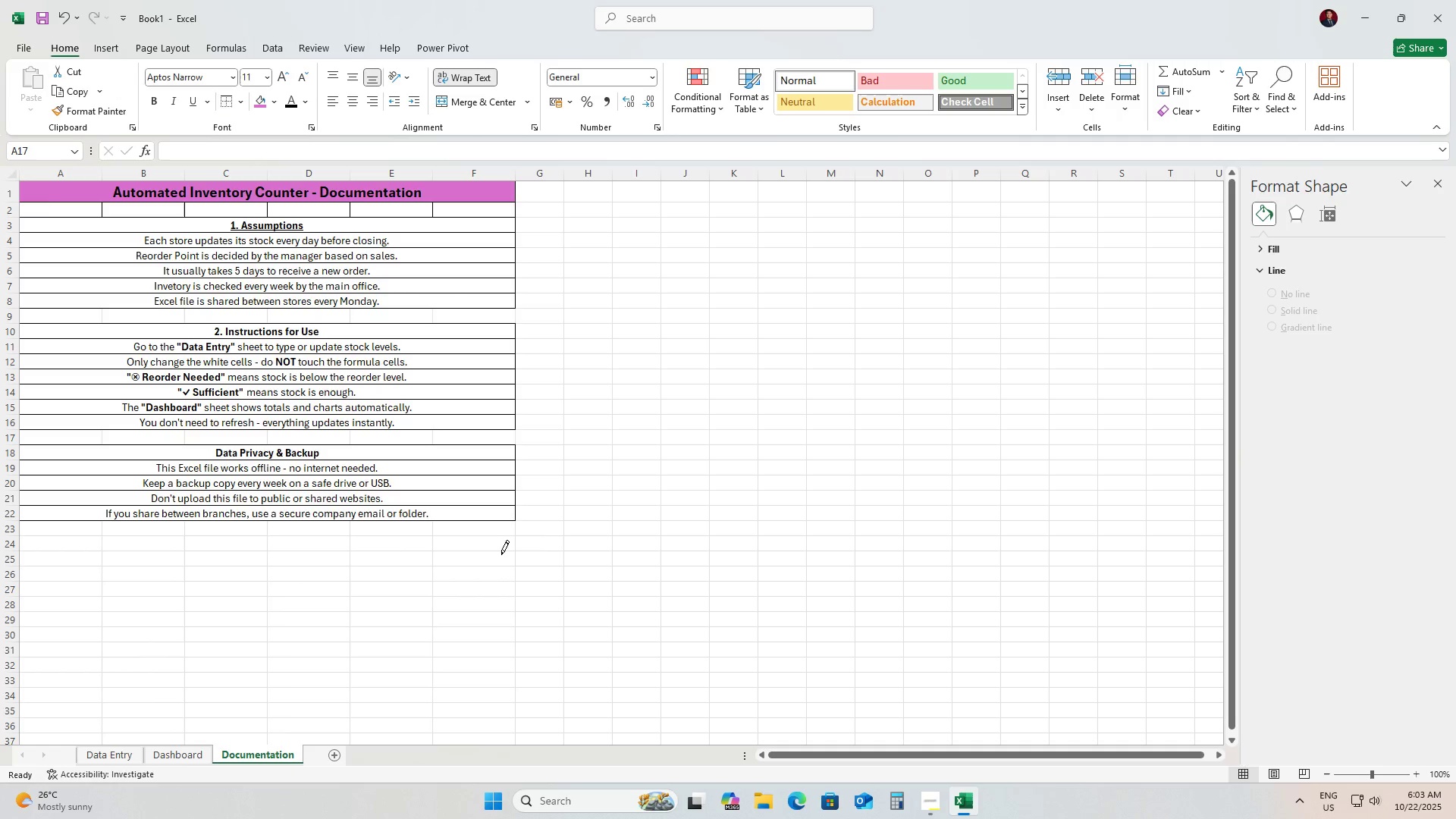 
left_click([543, 551])
 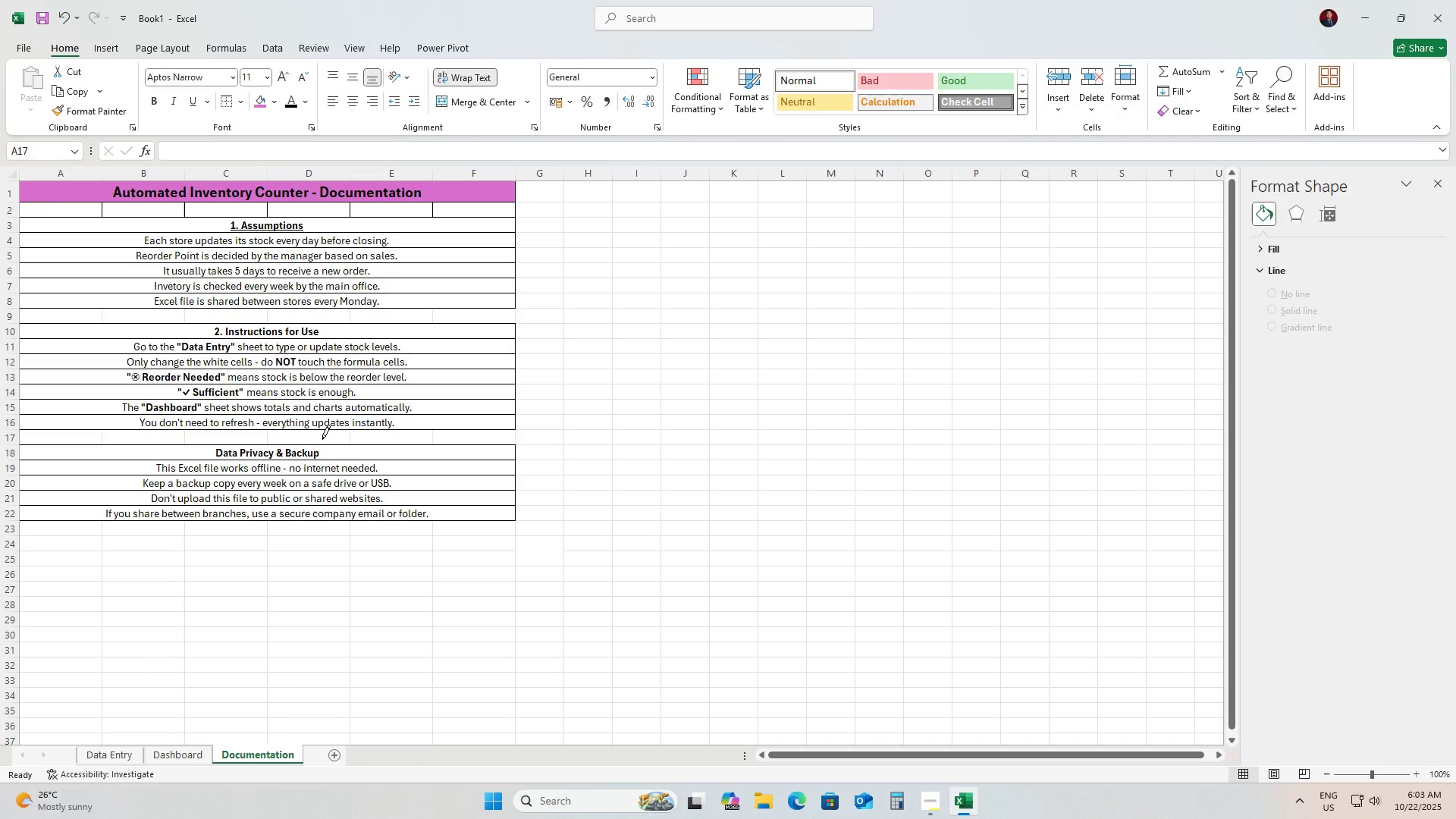 
left_click([322, 439])
 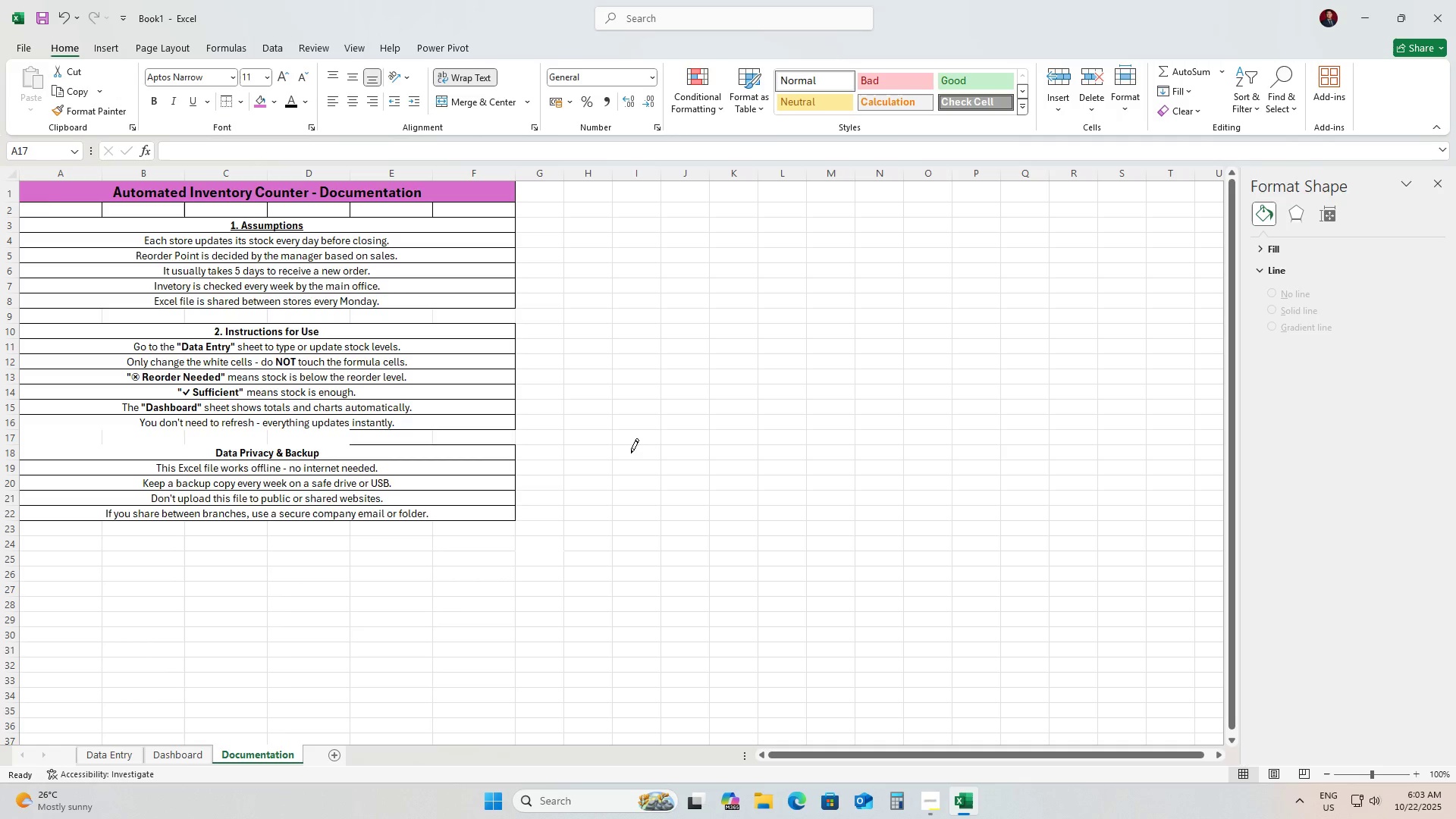 
key(Control+Z)
 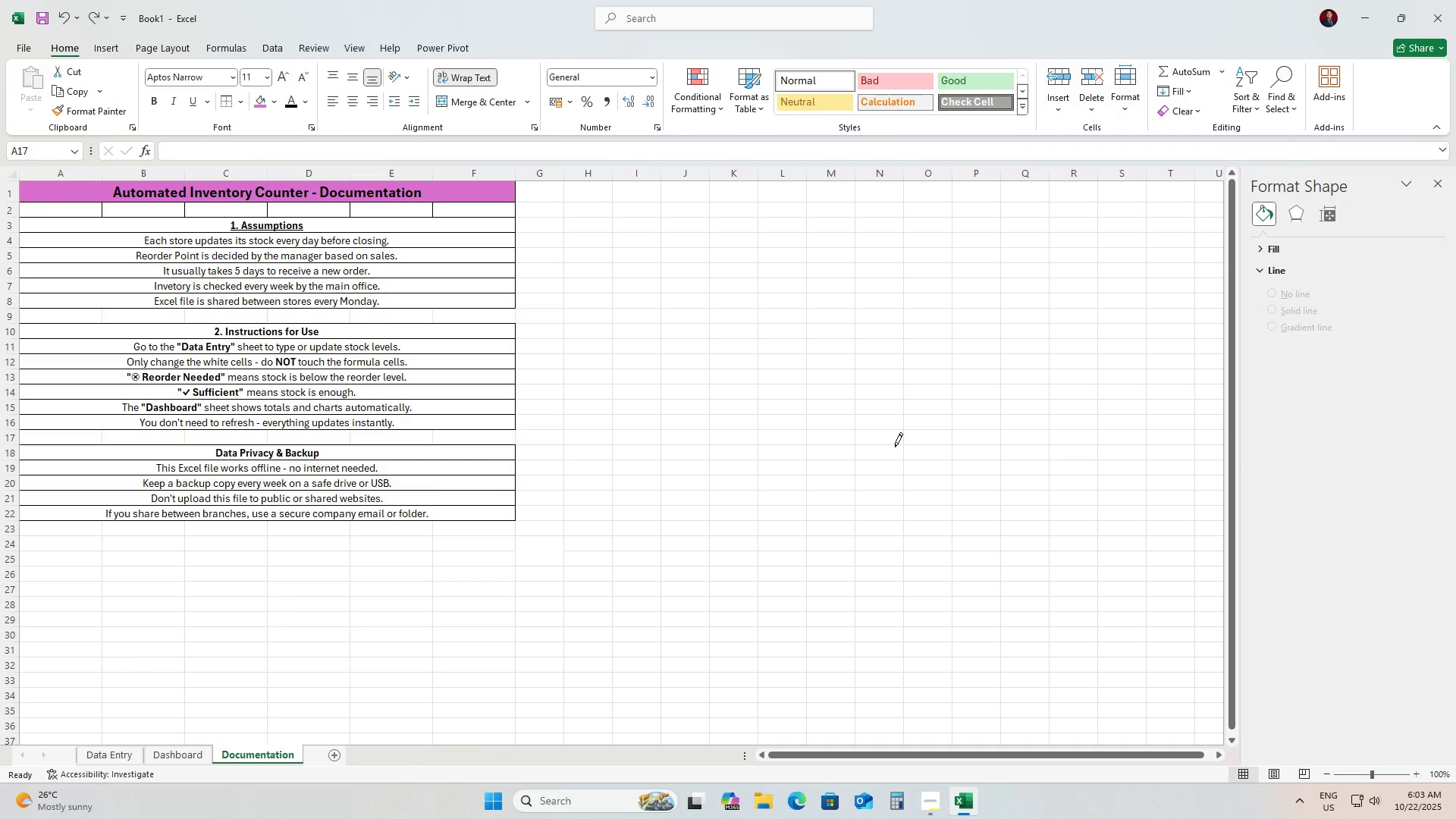 
left_click([895, 447])
 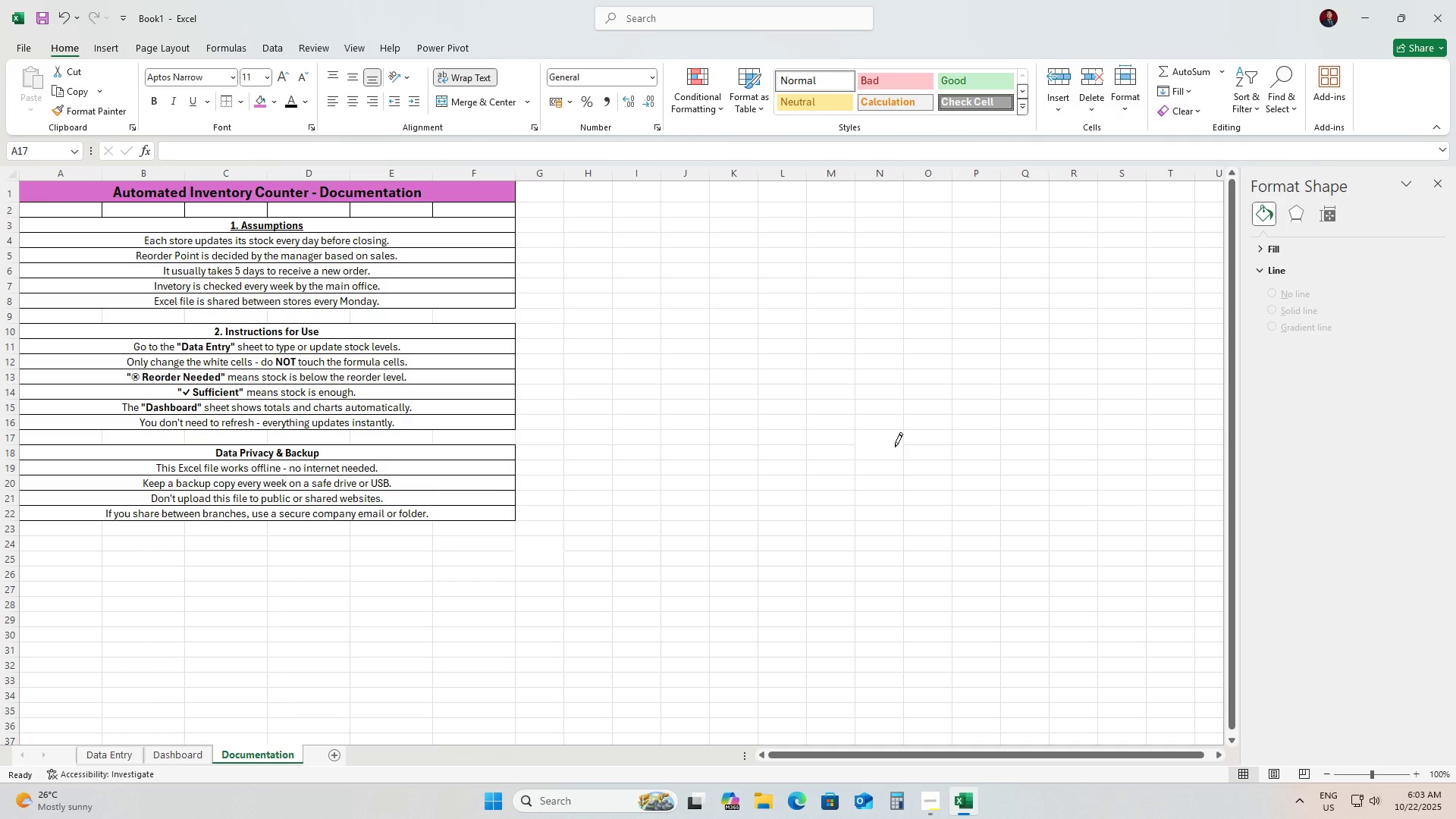 
right_click([895, 447])
 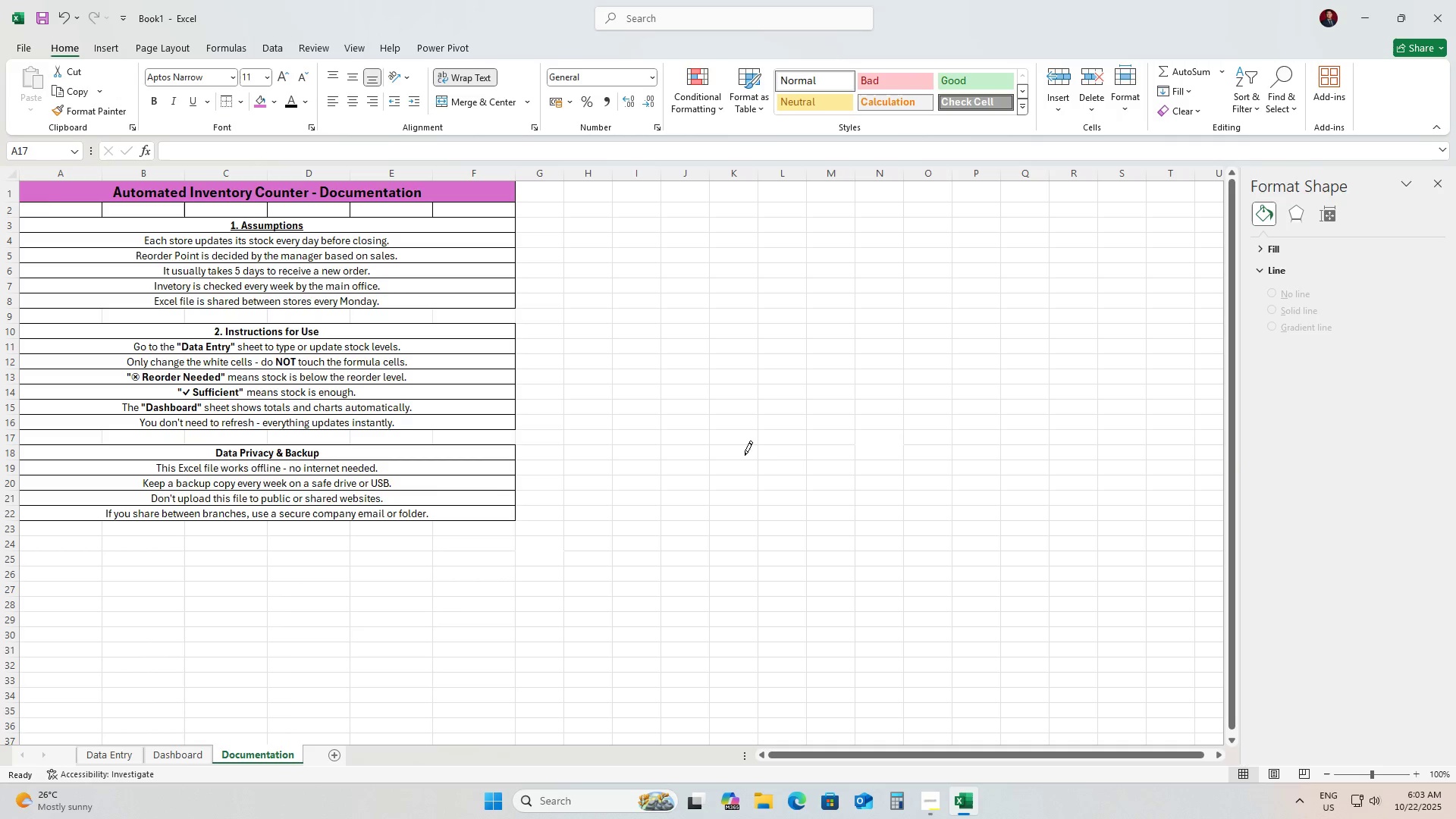 
key(Control+Z)
 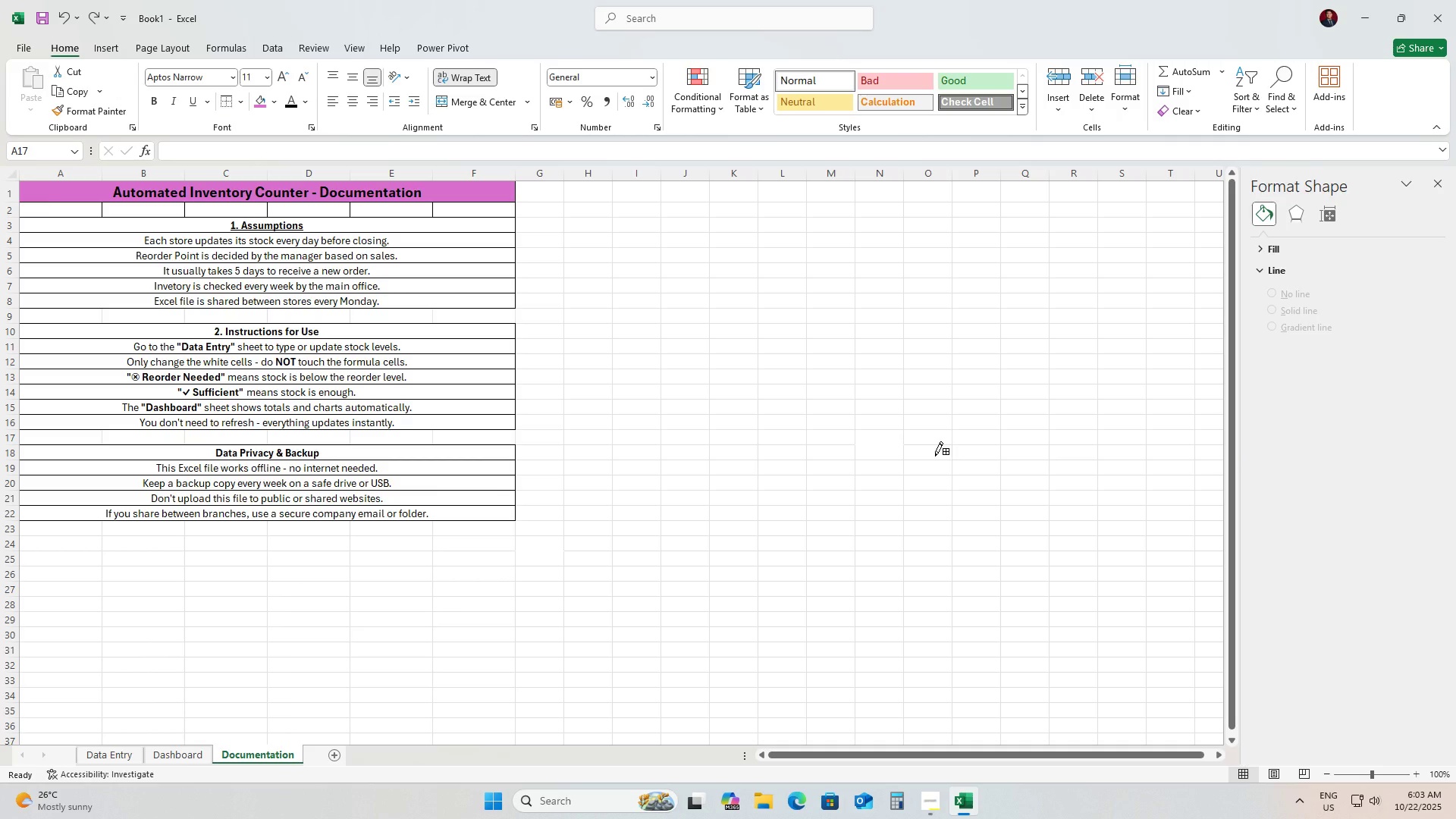 
key(Control+Z)
 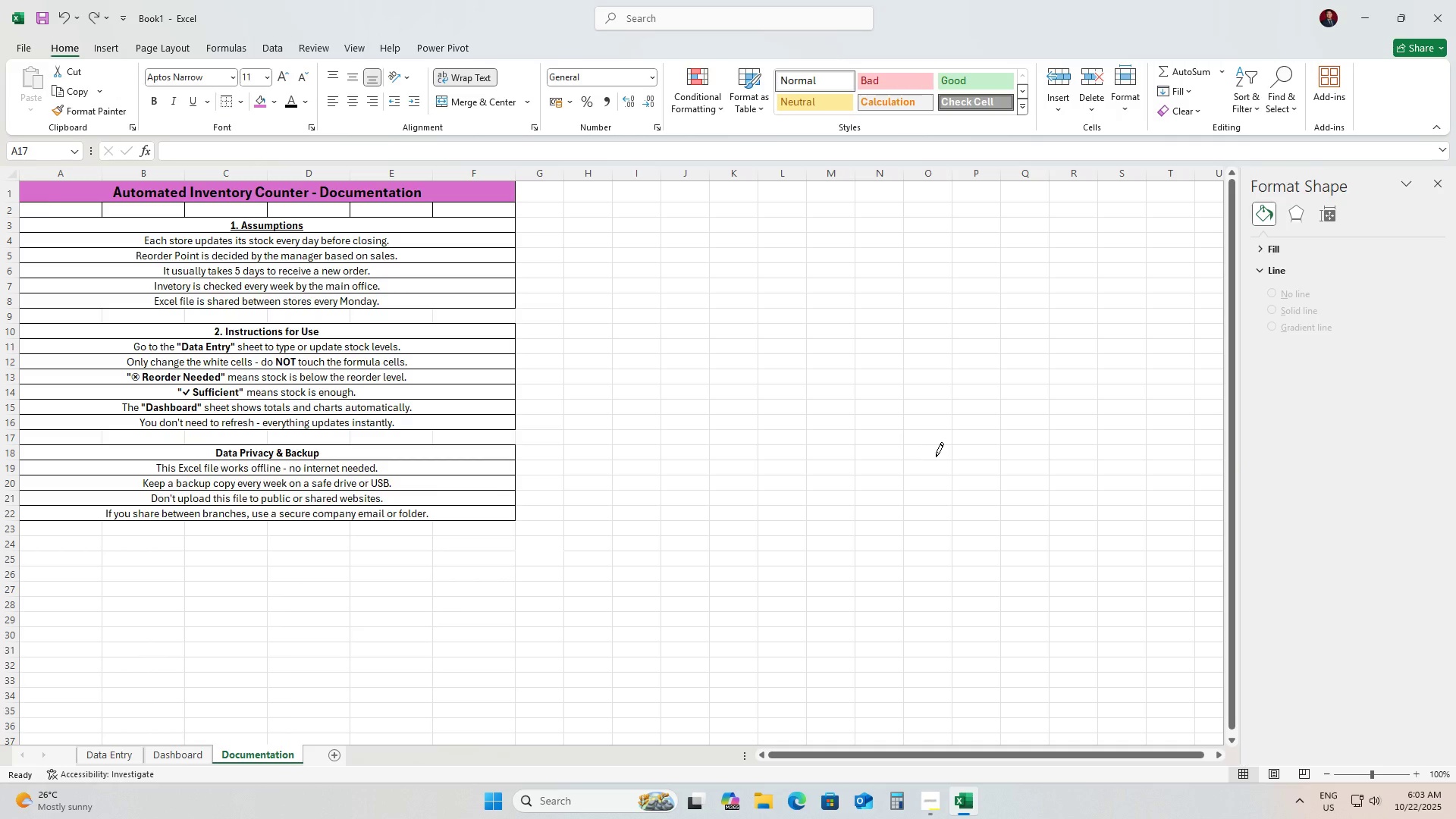 
right_click([936, 457])
 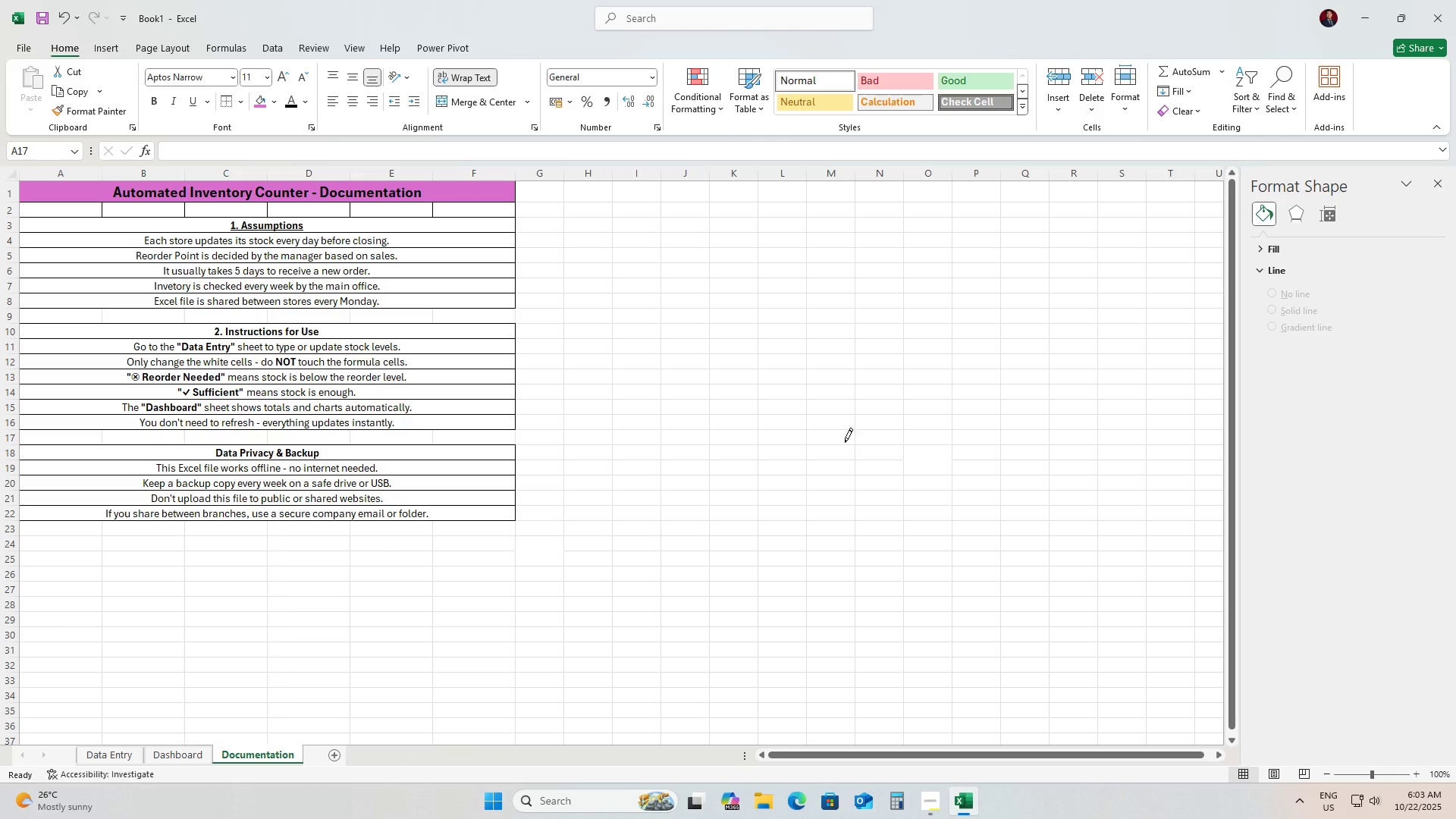 
key(Control+Z)
 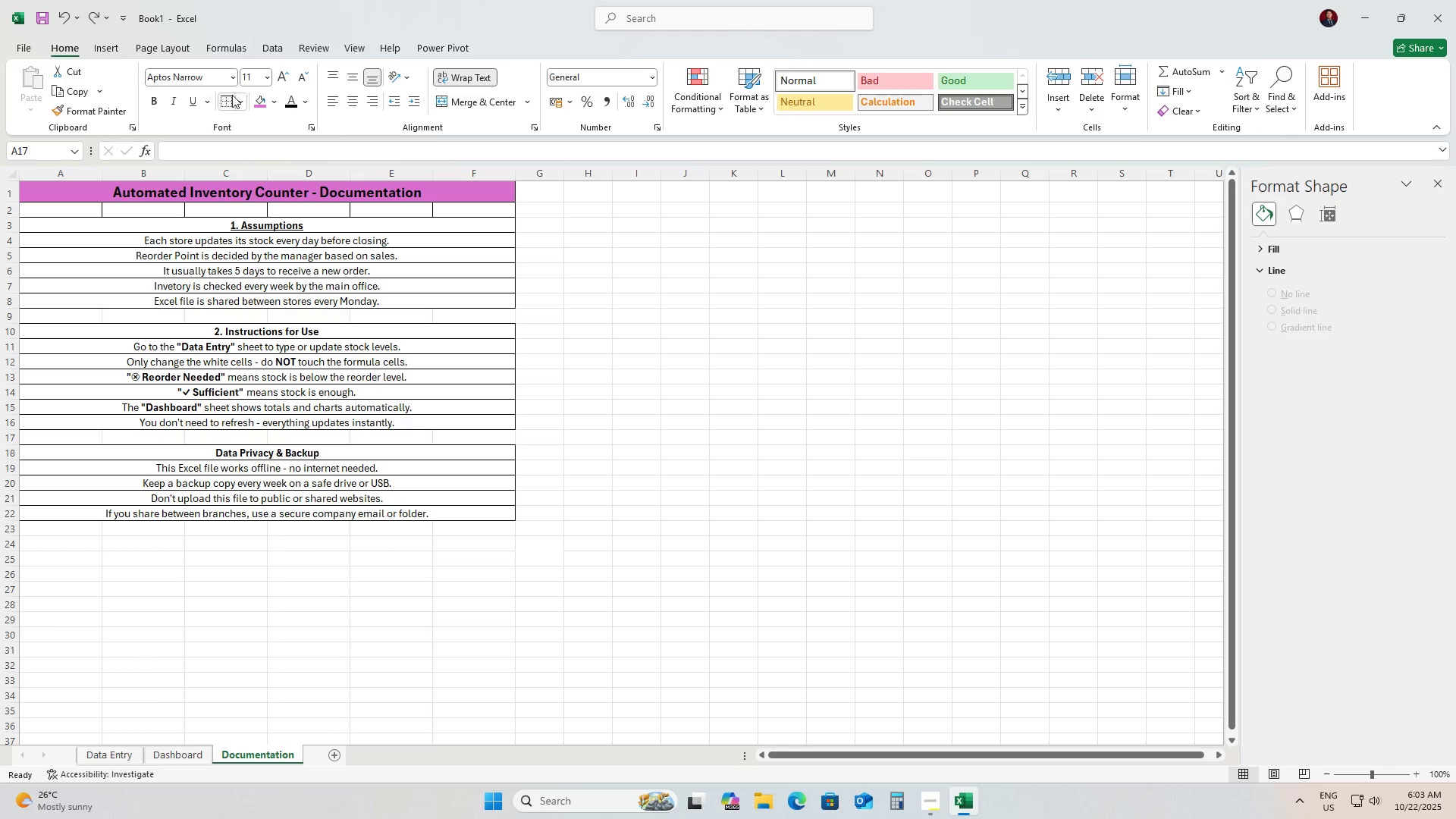 
left_click([240, 102])
 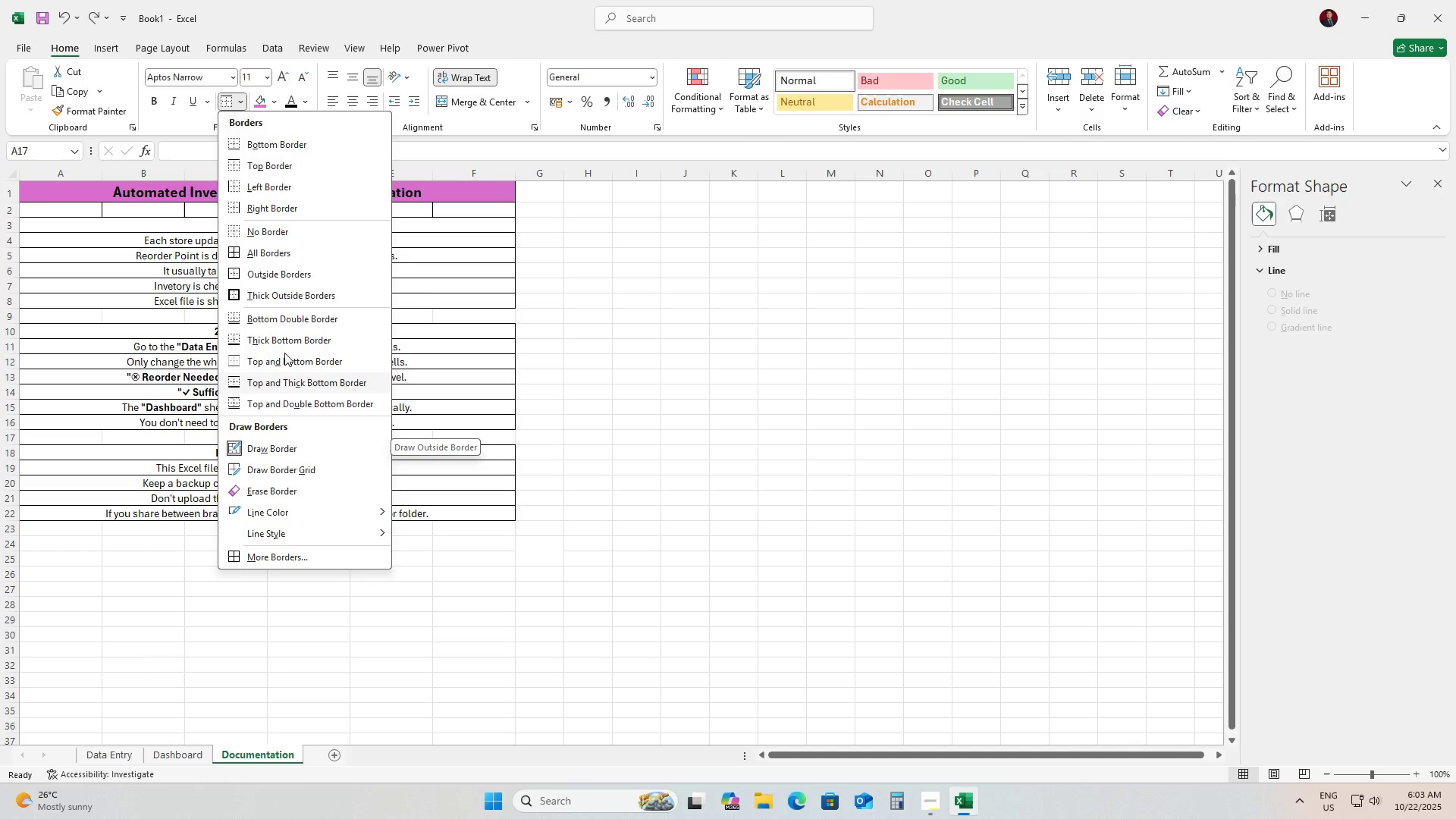 
wait(14.89)
 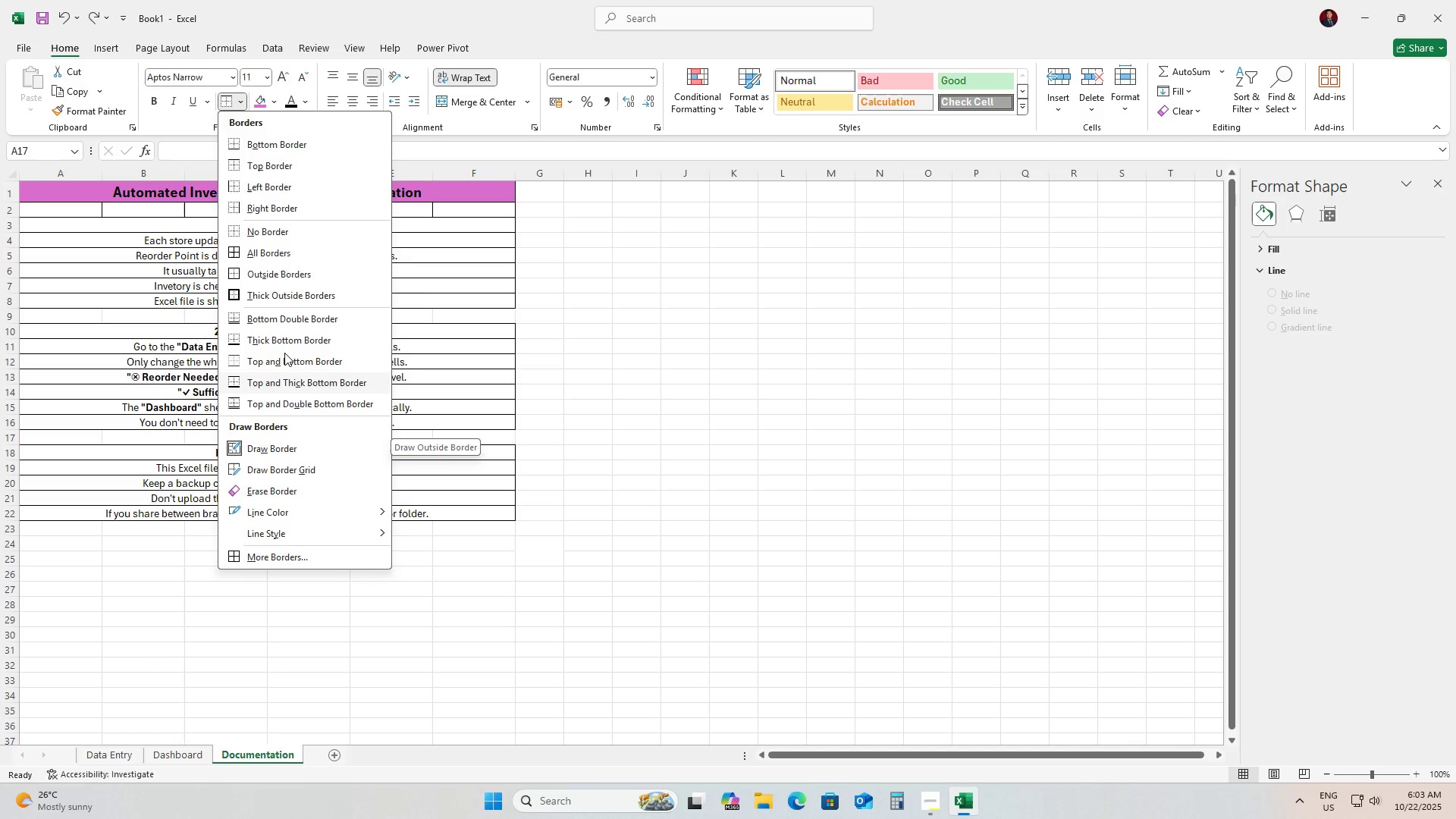 
left_click([243, 102])
 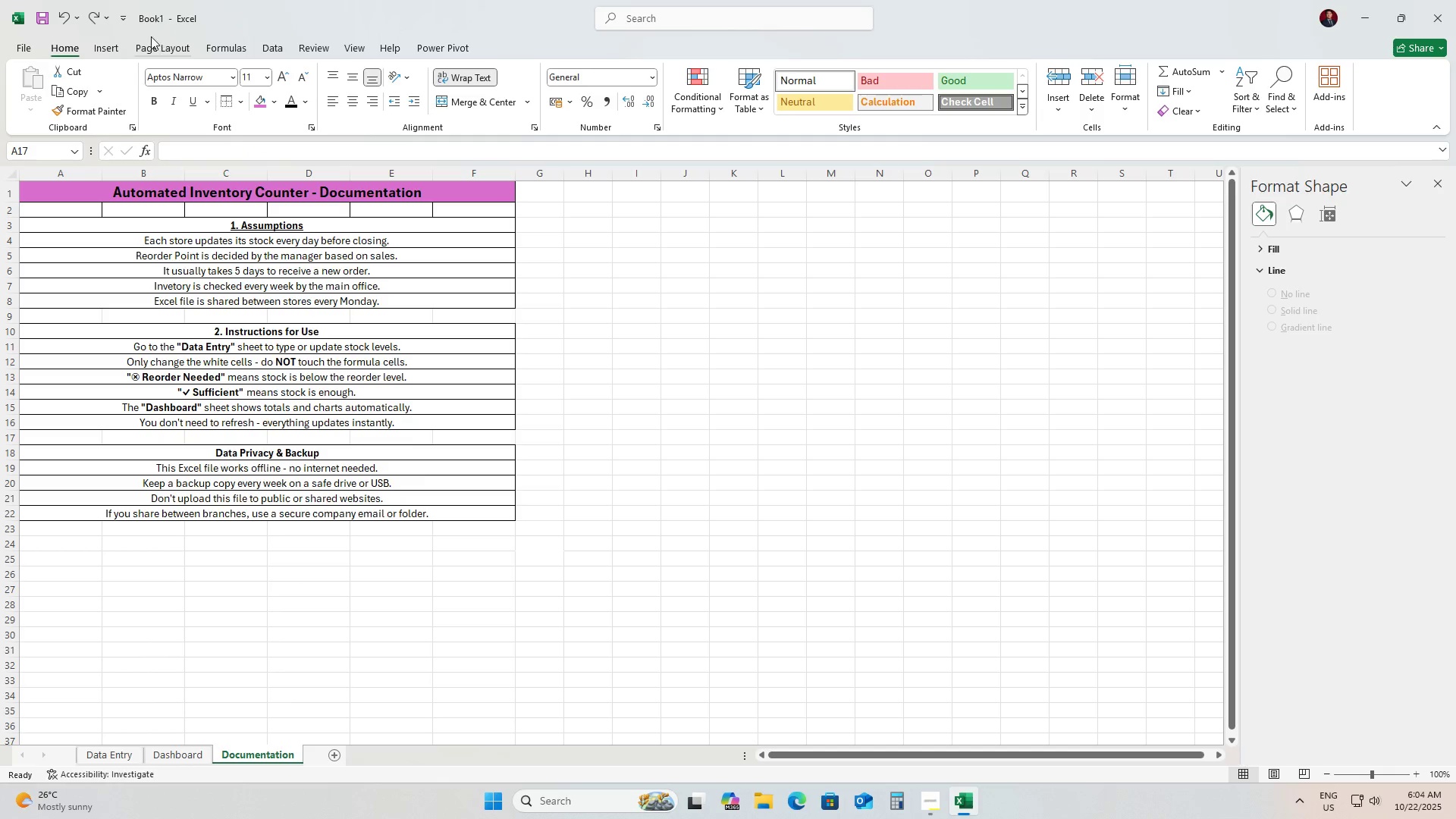 
left_click([104, 41])
 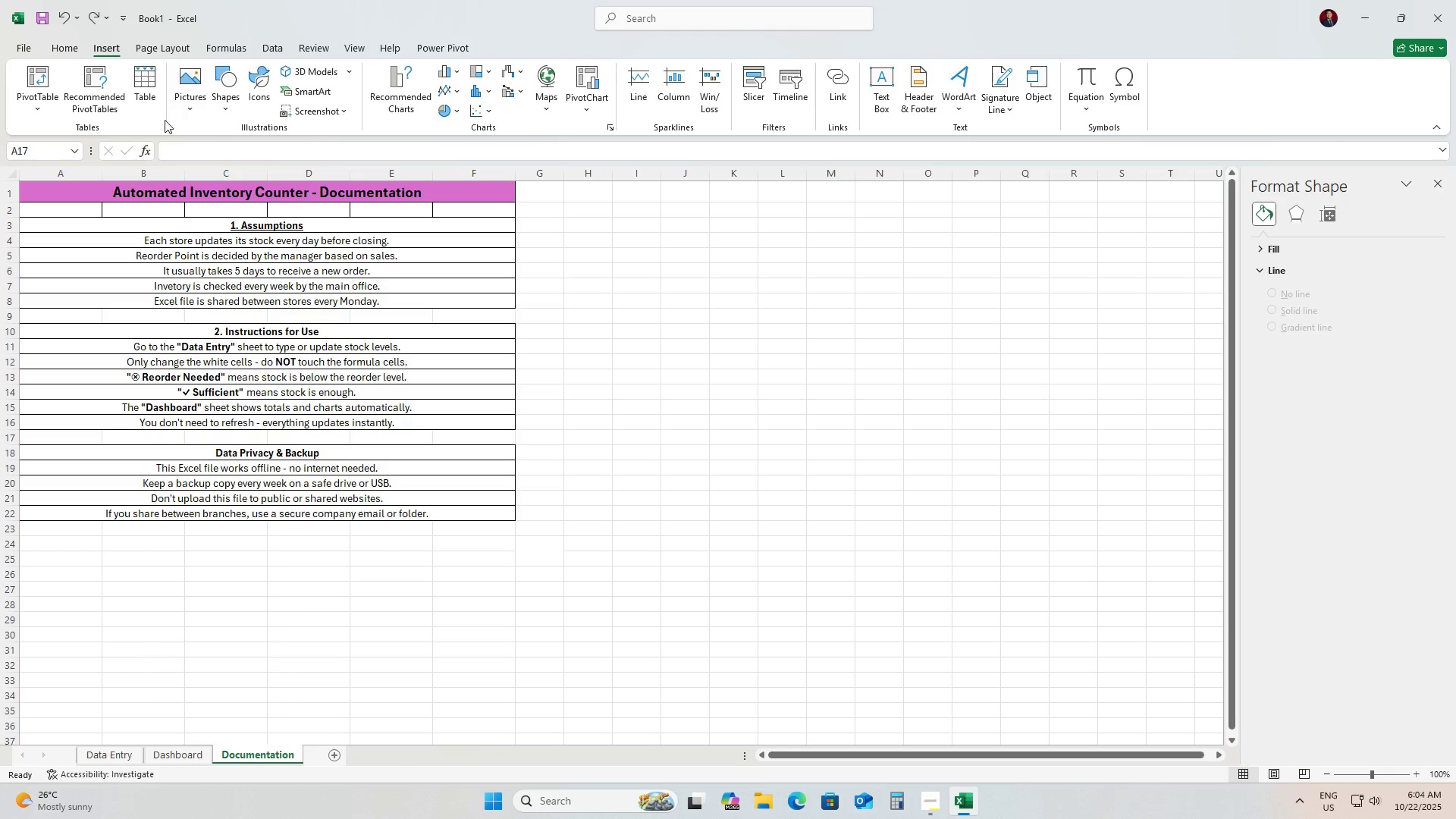 
left_click([69, 45])
 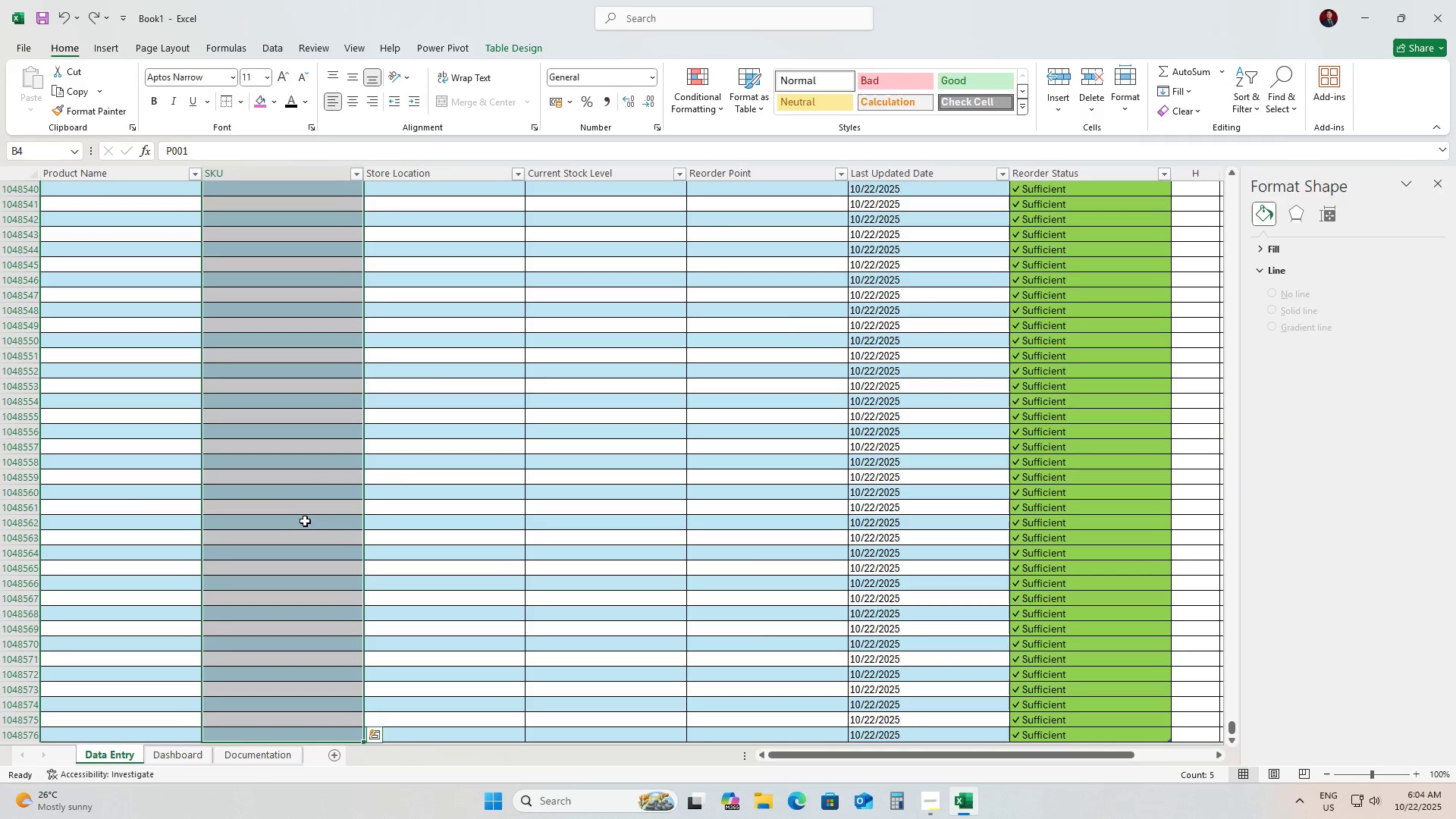 
left_click([733, 421])
 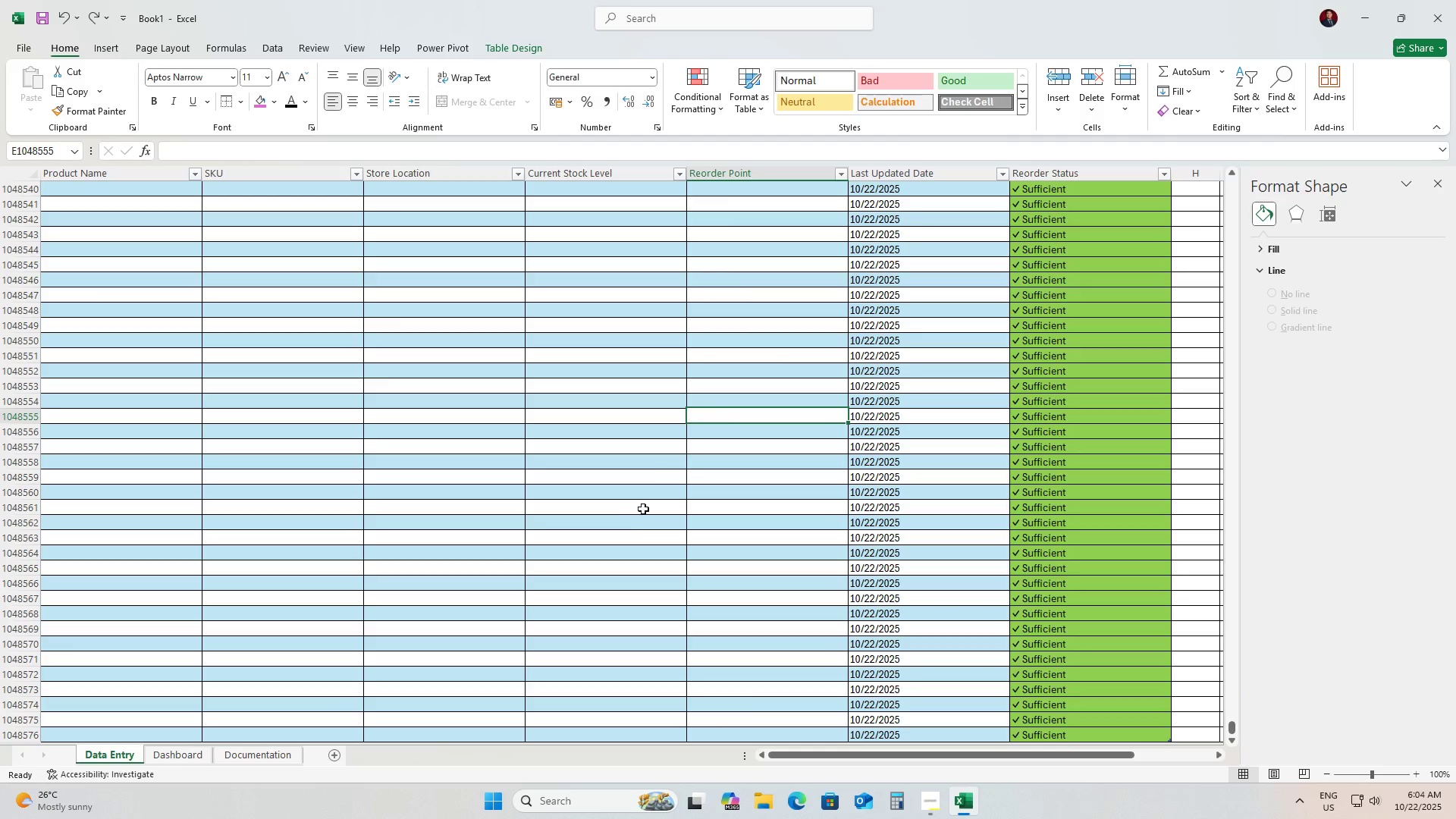 
scroll: coordinate [634, 523], scroll_direction: up, amount: 77.0
 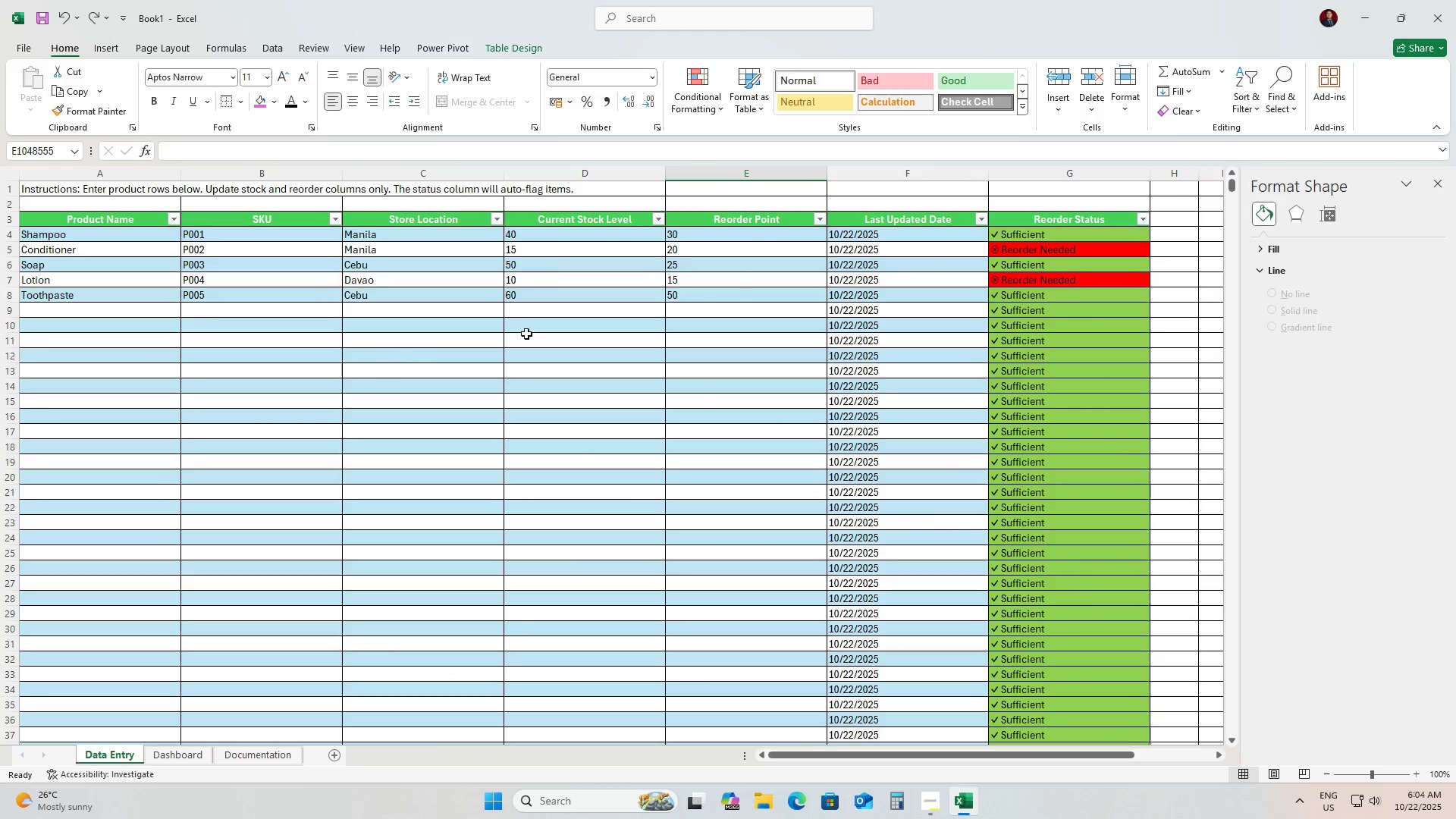 
wait(6.63)
 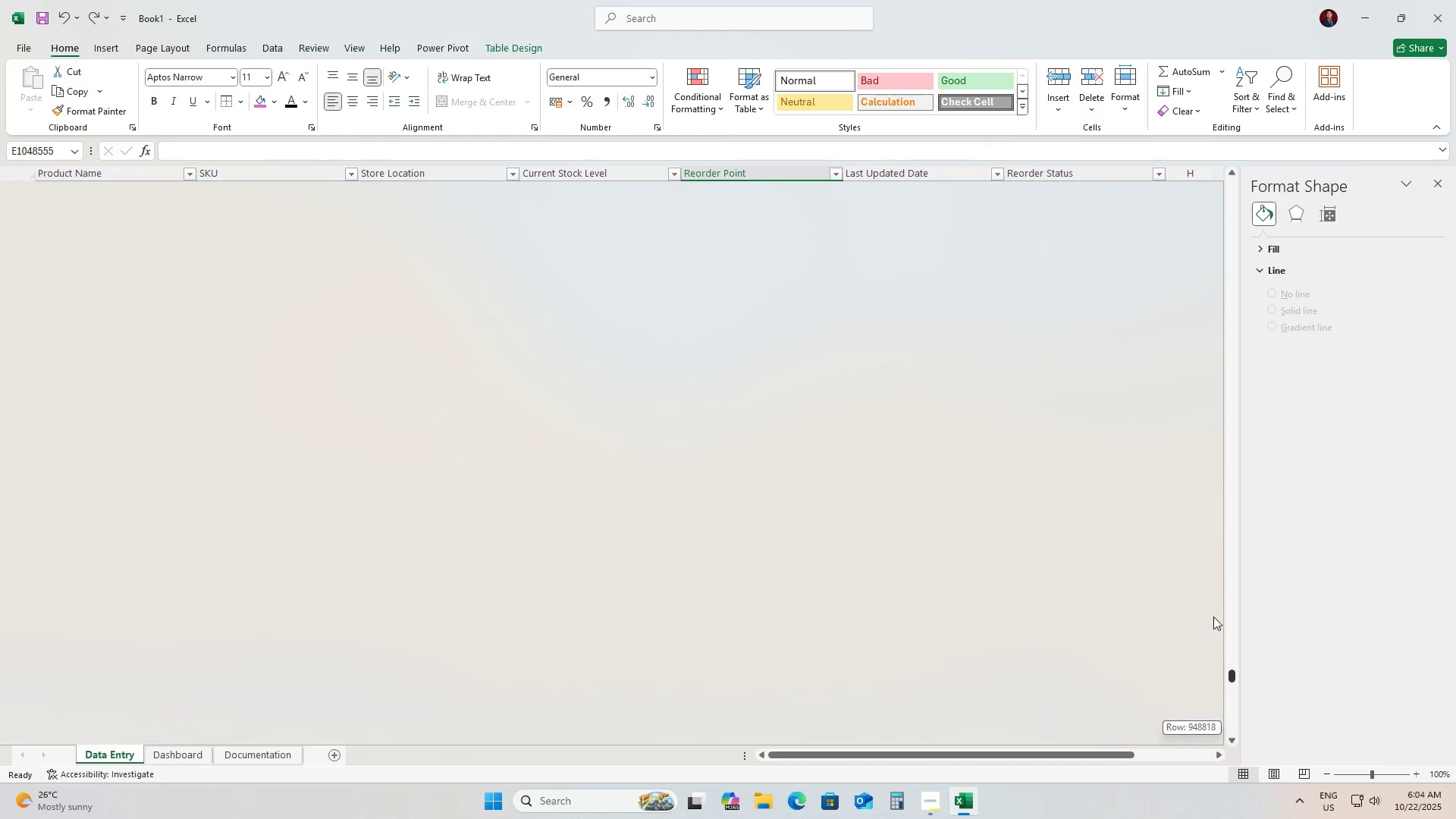 
left_click([727, 321])
 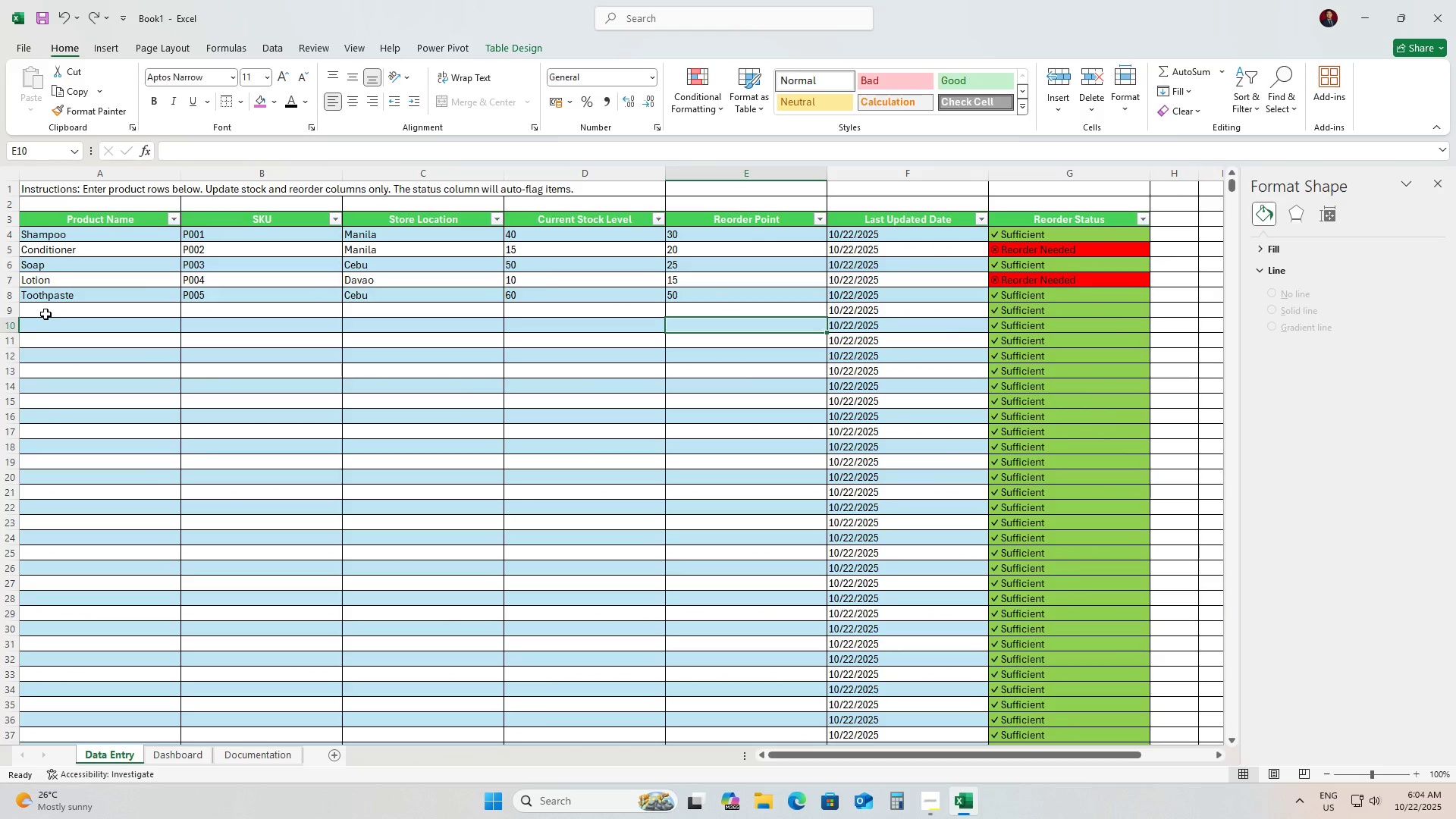 
left_click([46, 314])
 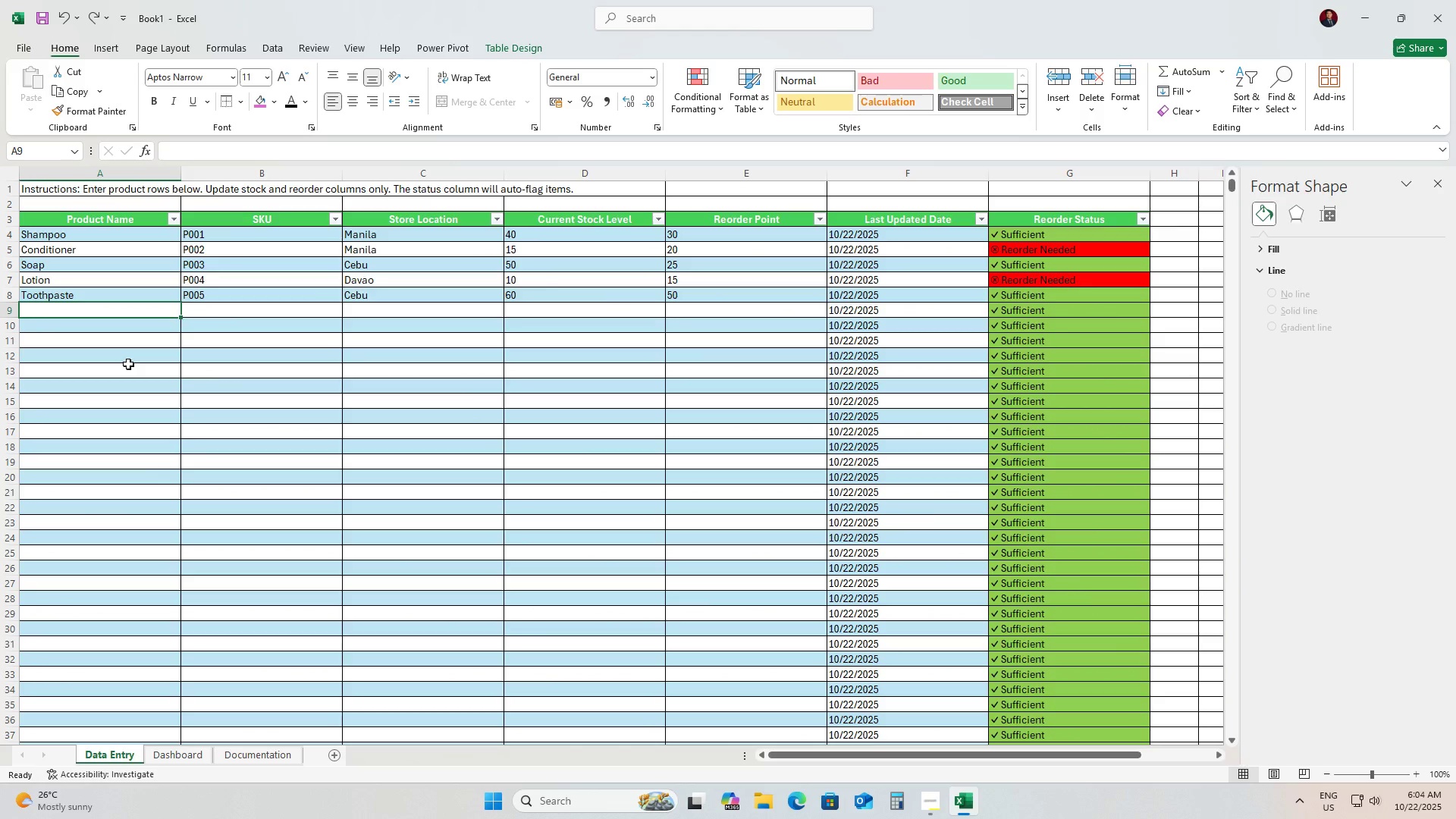 
wait(6.12)
 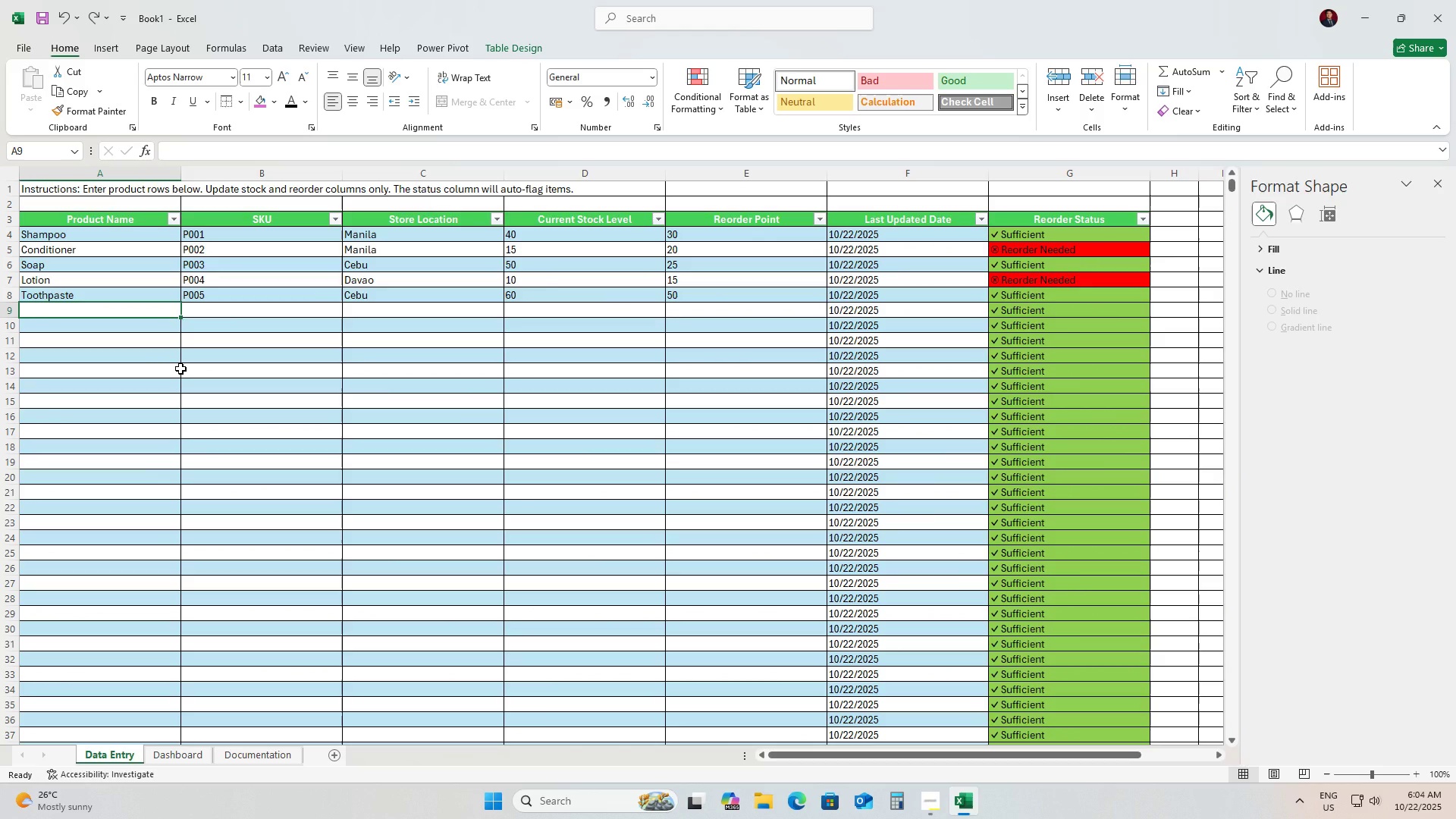 
left_click([916, 814])